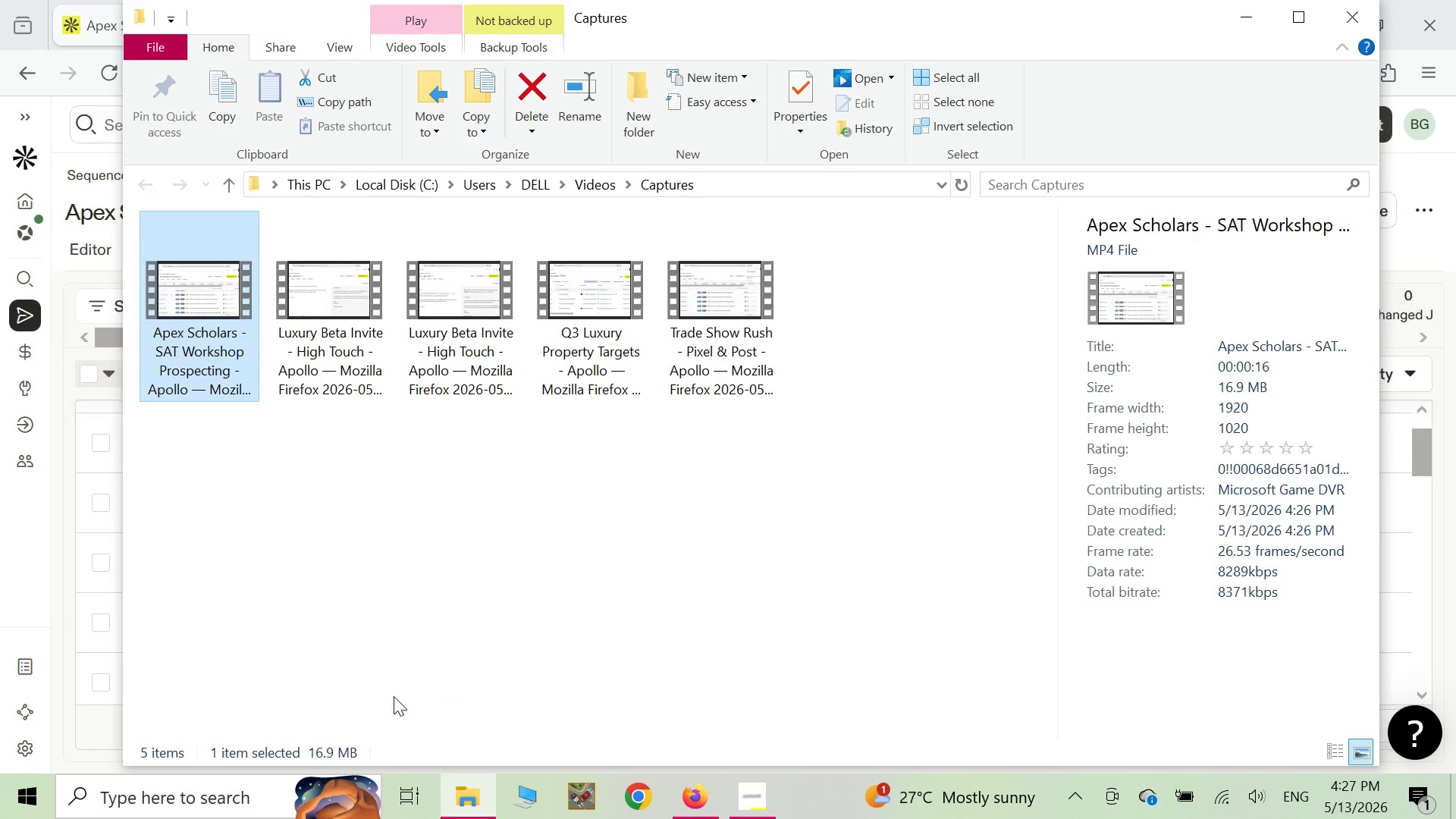 
left_click([1367, 21])
 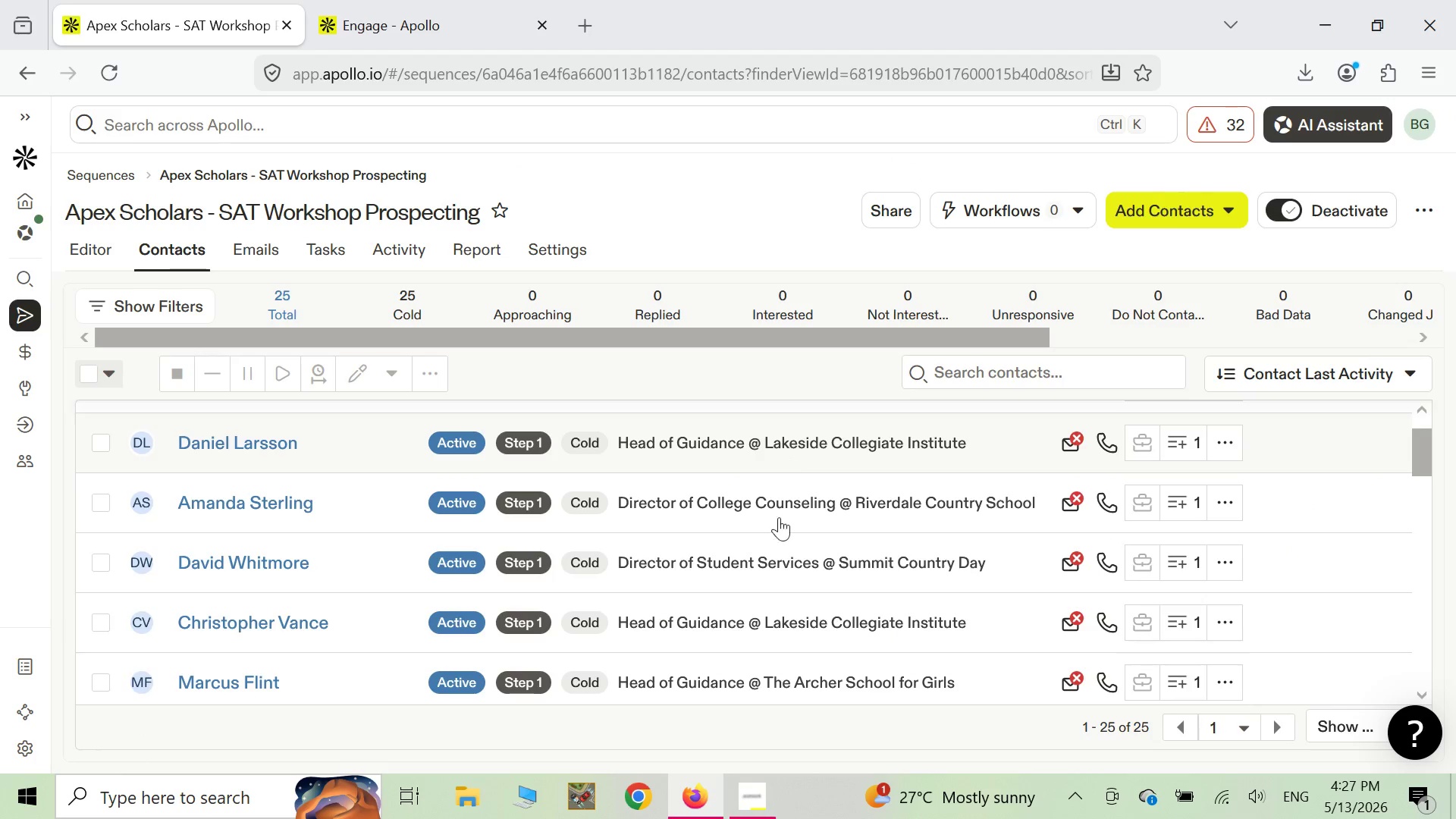 
scroll: coordinate [766, 545], scroll_direction: down, amount: 11.0
 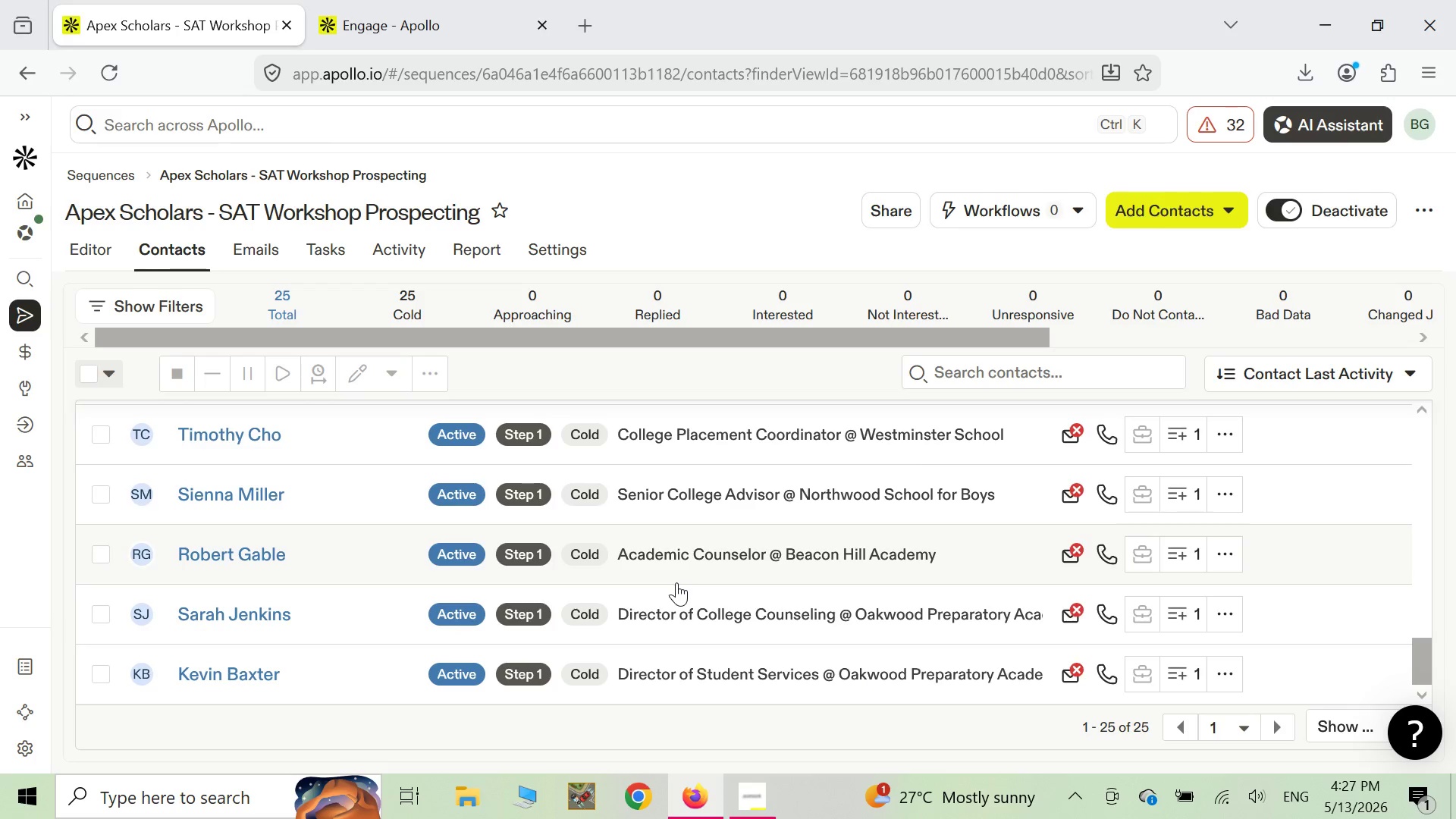 
scroll: coordinate [673, 576], scroll_direction: up, amount: 16.0
 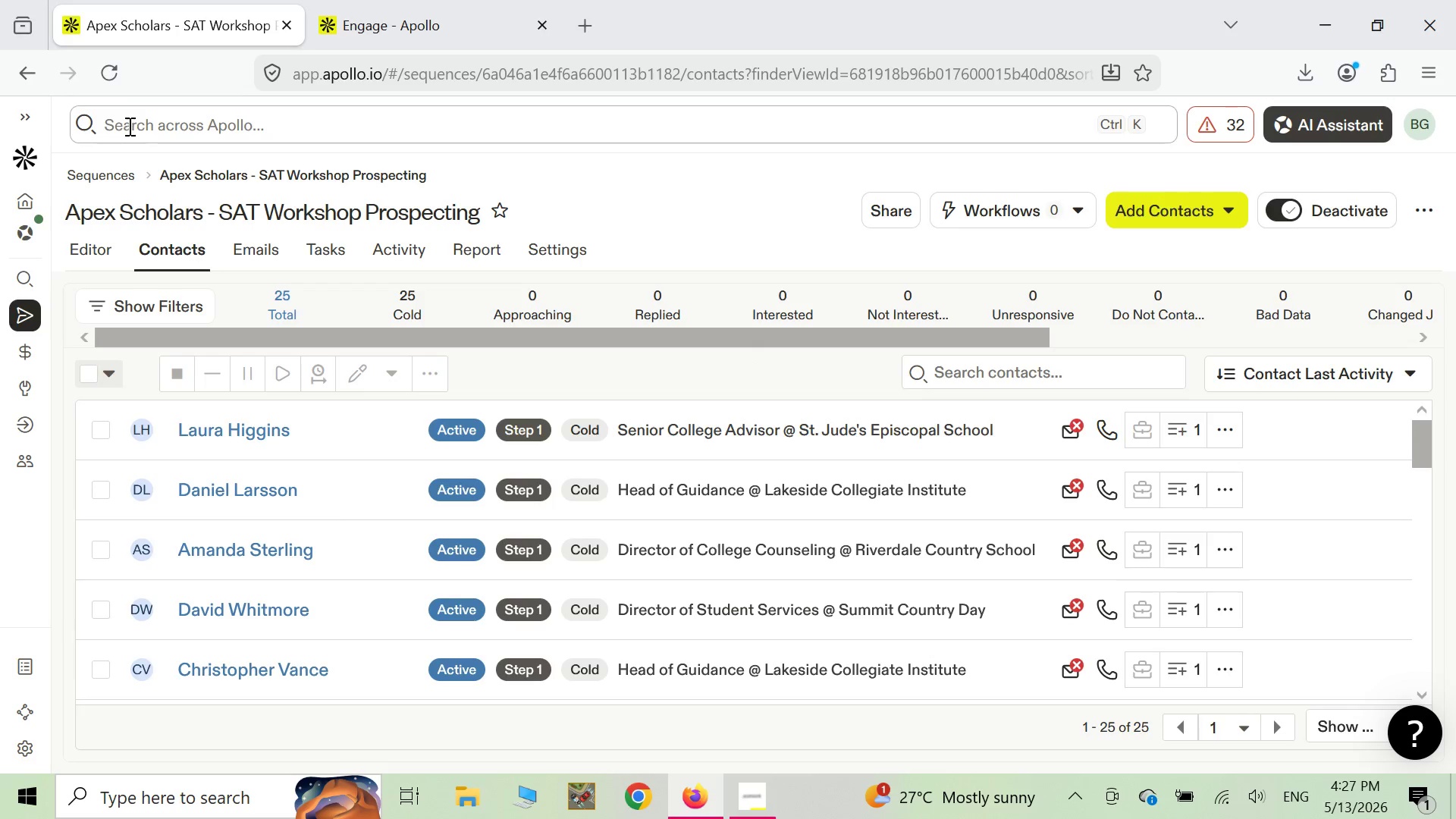 
left_click([92, 259])
 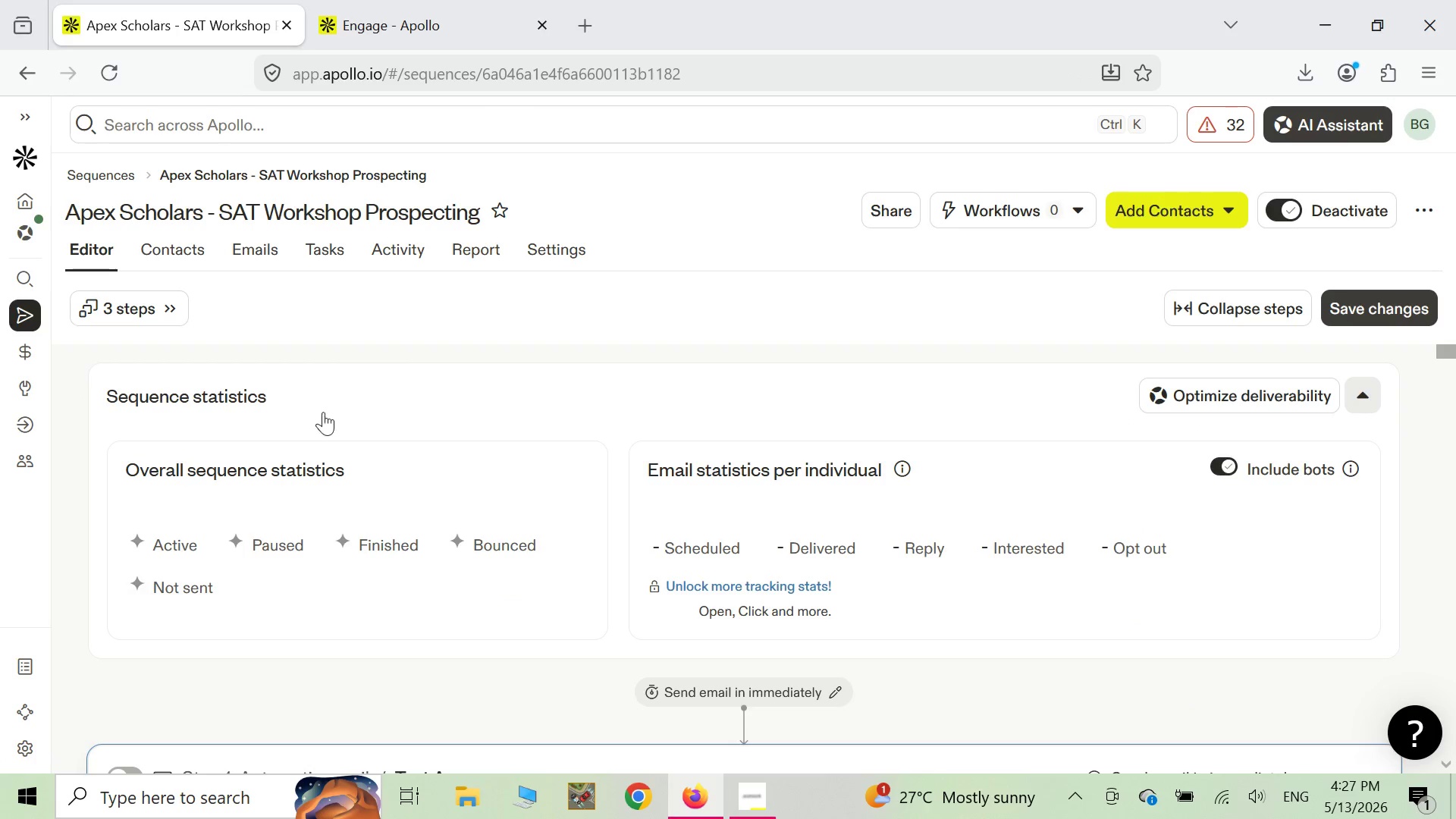 
scroll: coordinate [281, 463], scroll_direction: down, amount: 5.0
 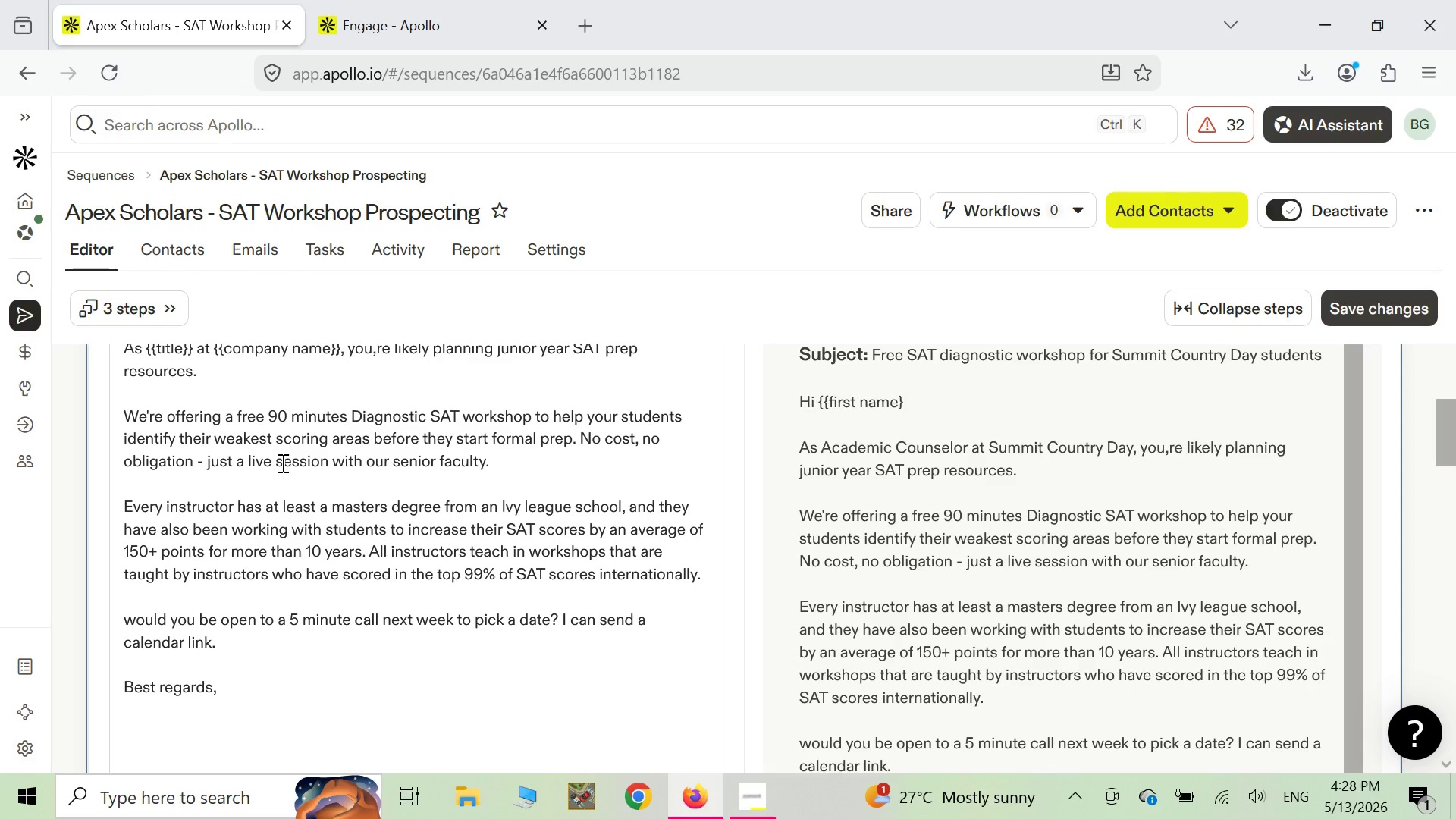 
wait(29.11)
 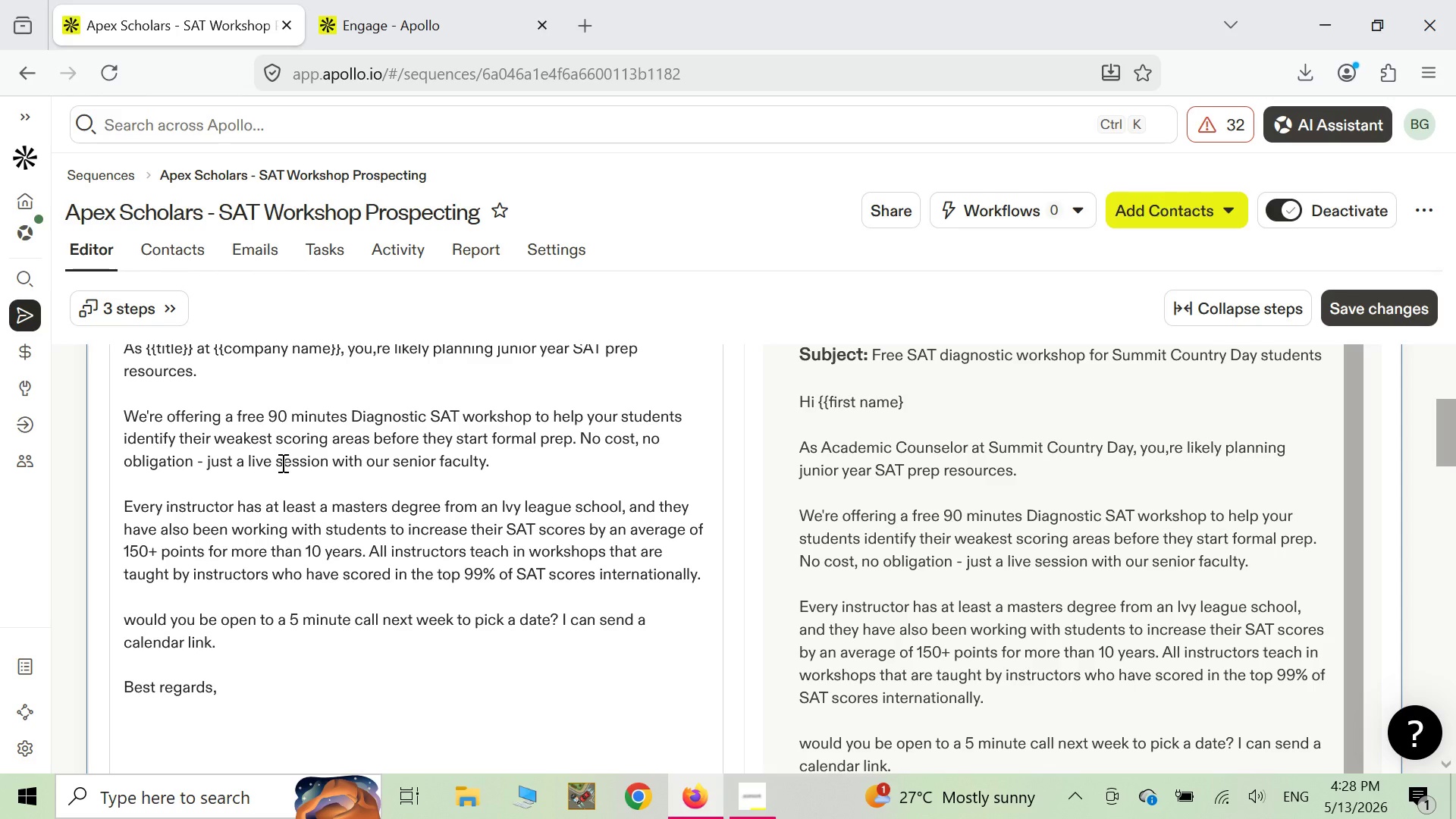 
scroll: coordinate [703, 639], scroll_direction: down, amount: 7.0
 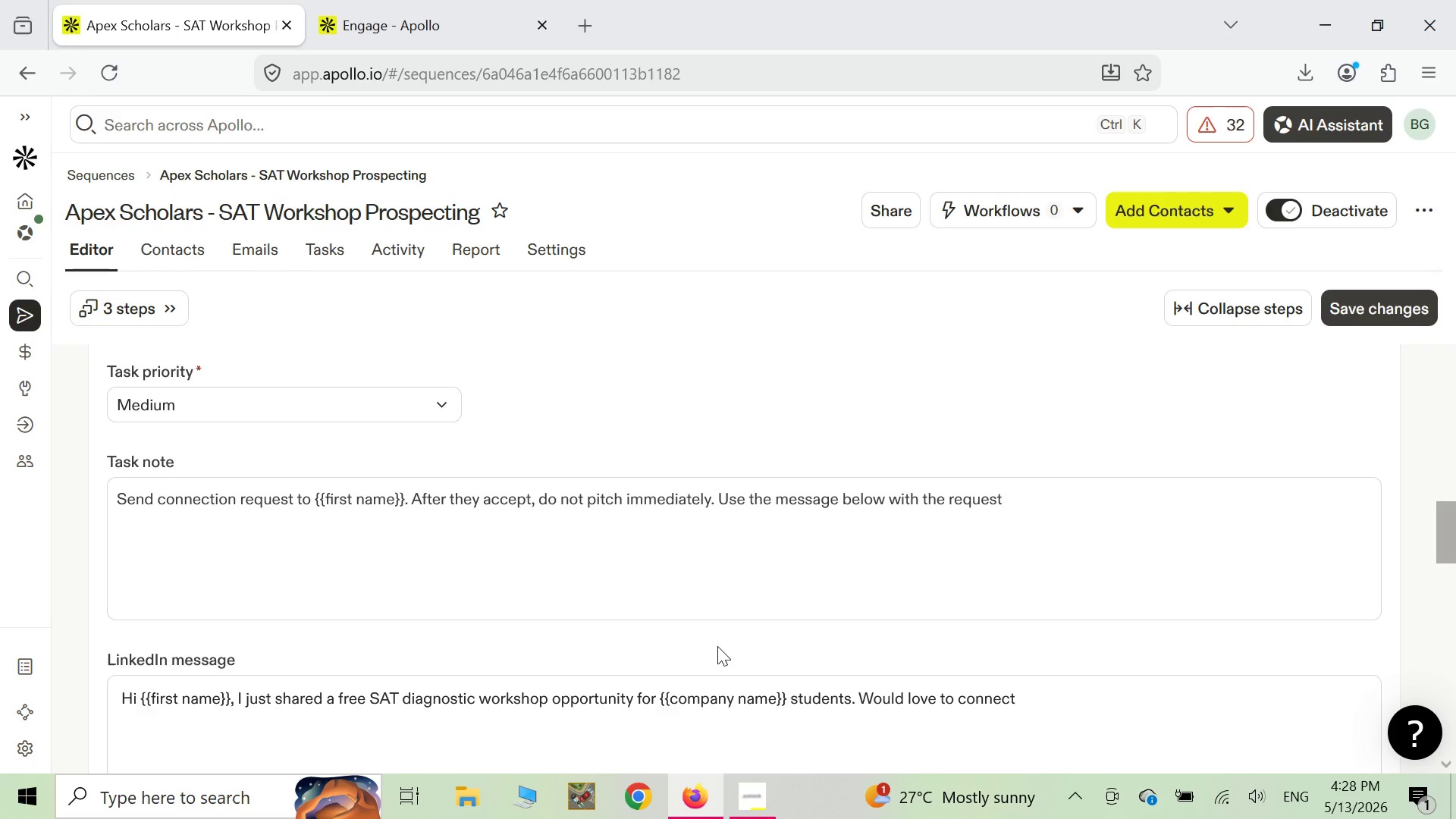 
wait(16.81)
 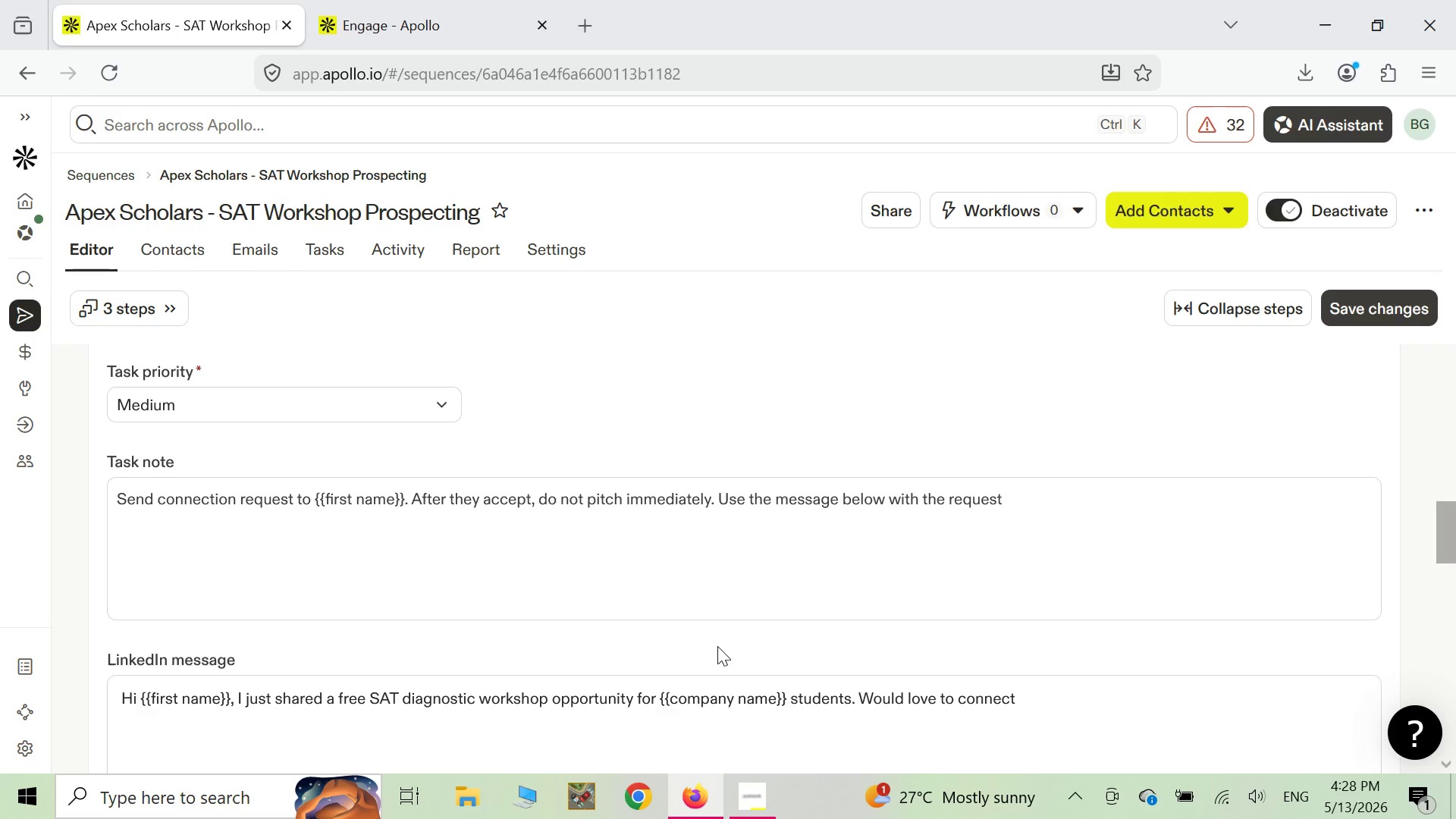 
scroll: coordinate [720, 632], scroll_direction: down, amount: 11.0
 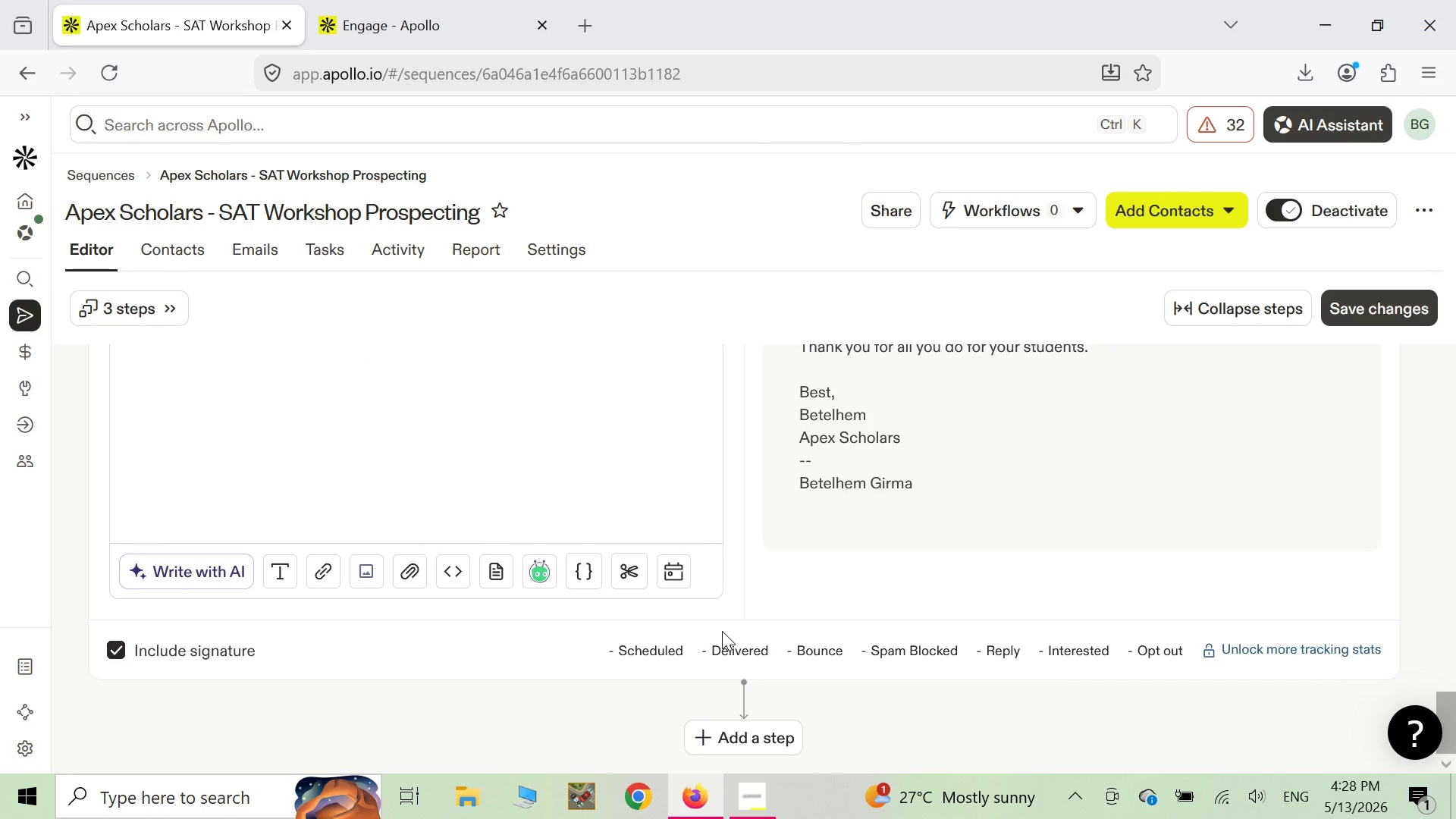 
scroll: coordinate [722, 631], scroll_direction: up, amount: 29.0
 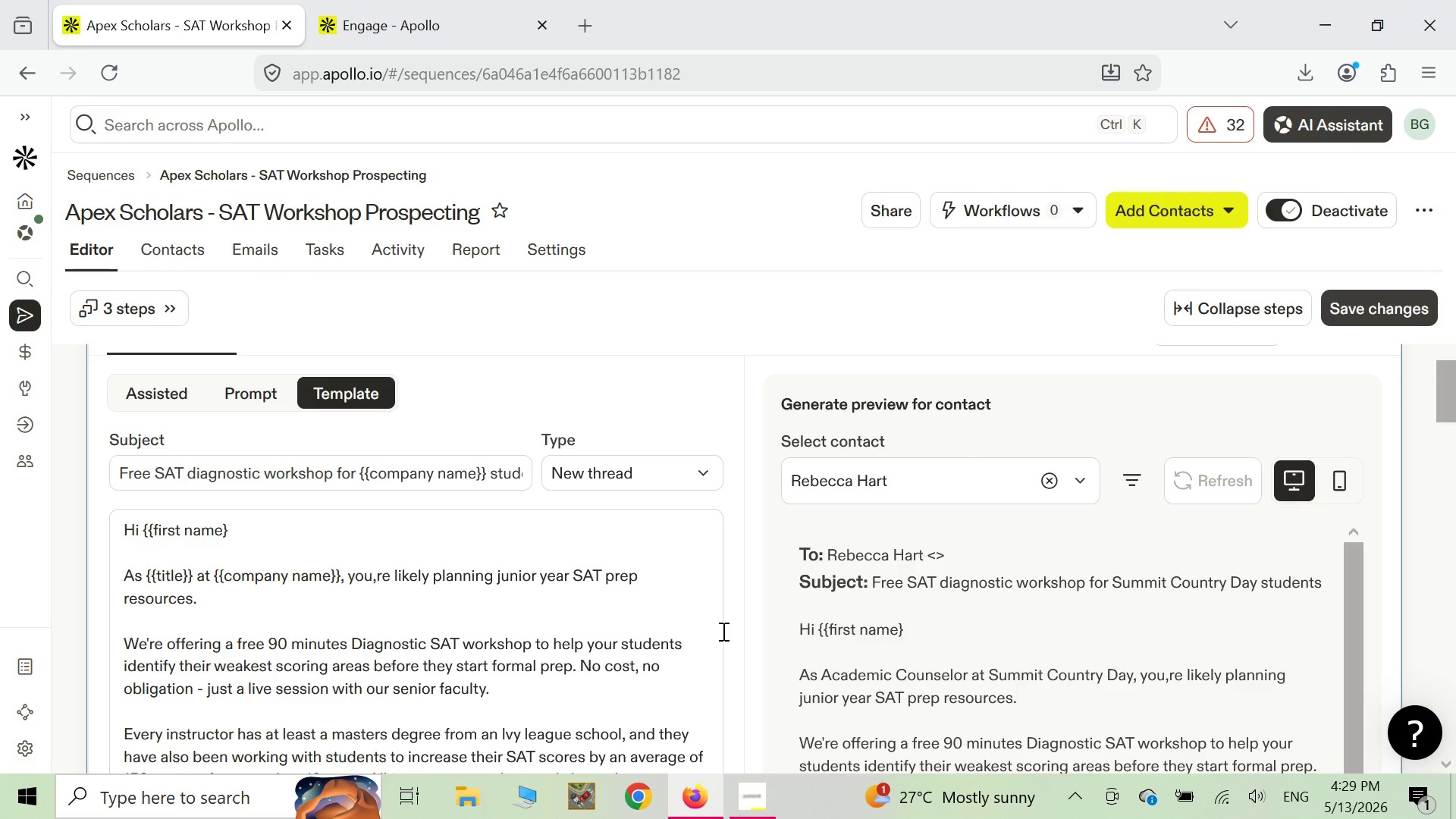 
wait(63.91)
 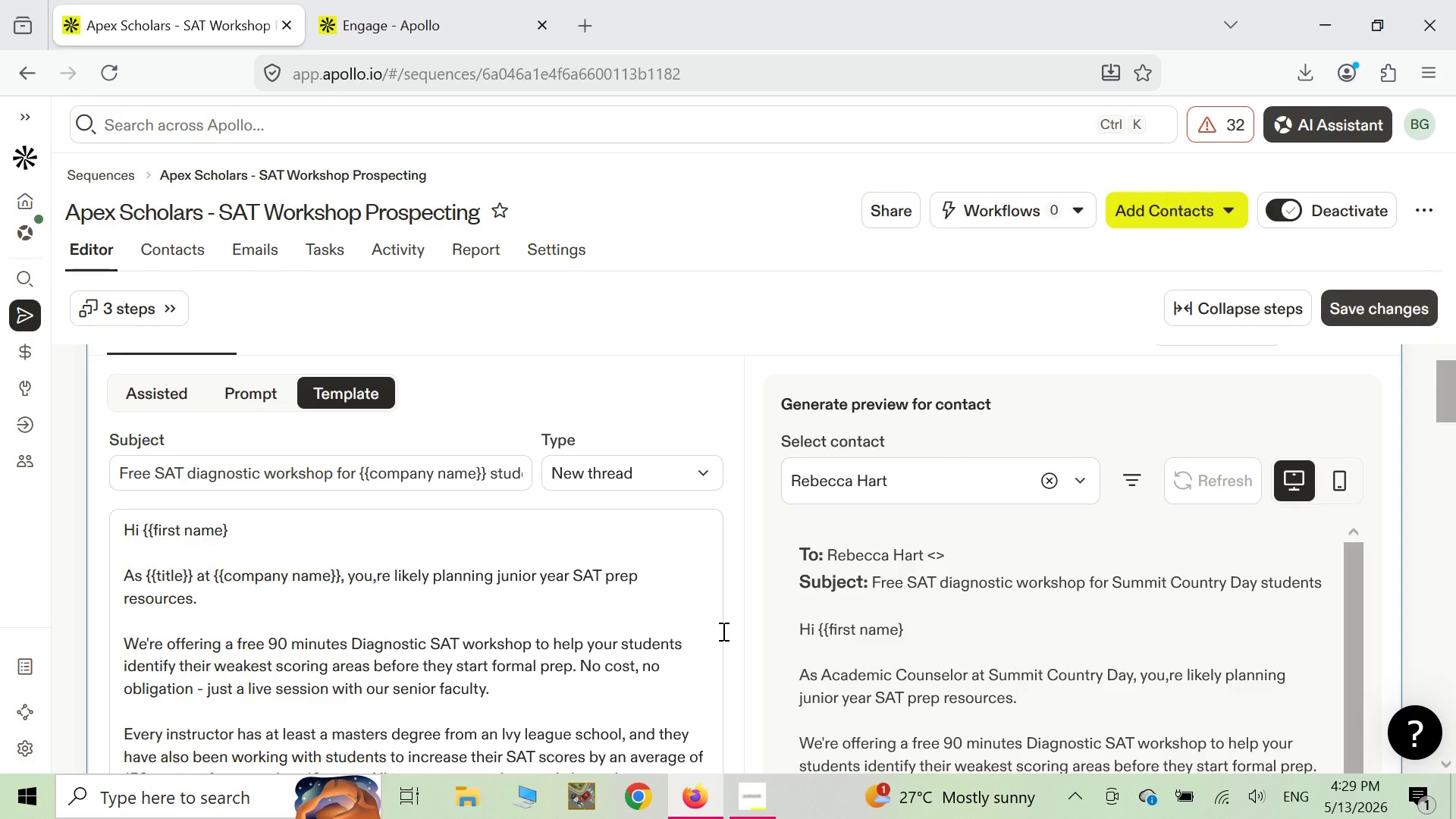 
scroll: coordinate [634, 522], scroll_direction: down, amount: 1.0
 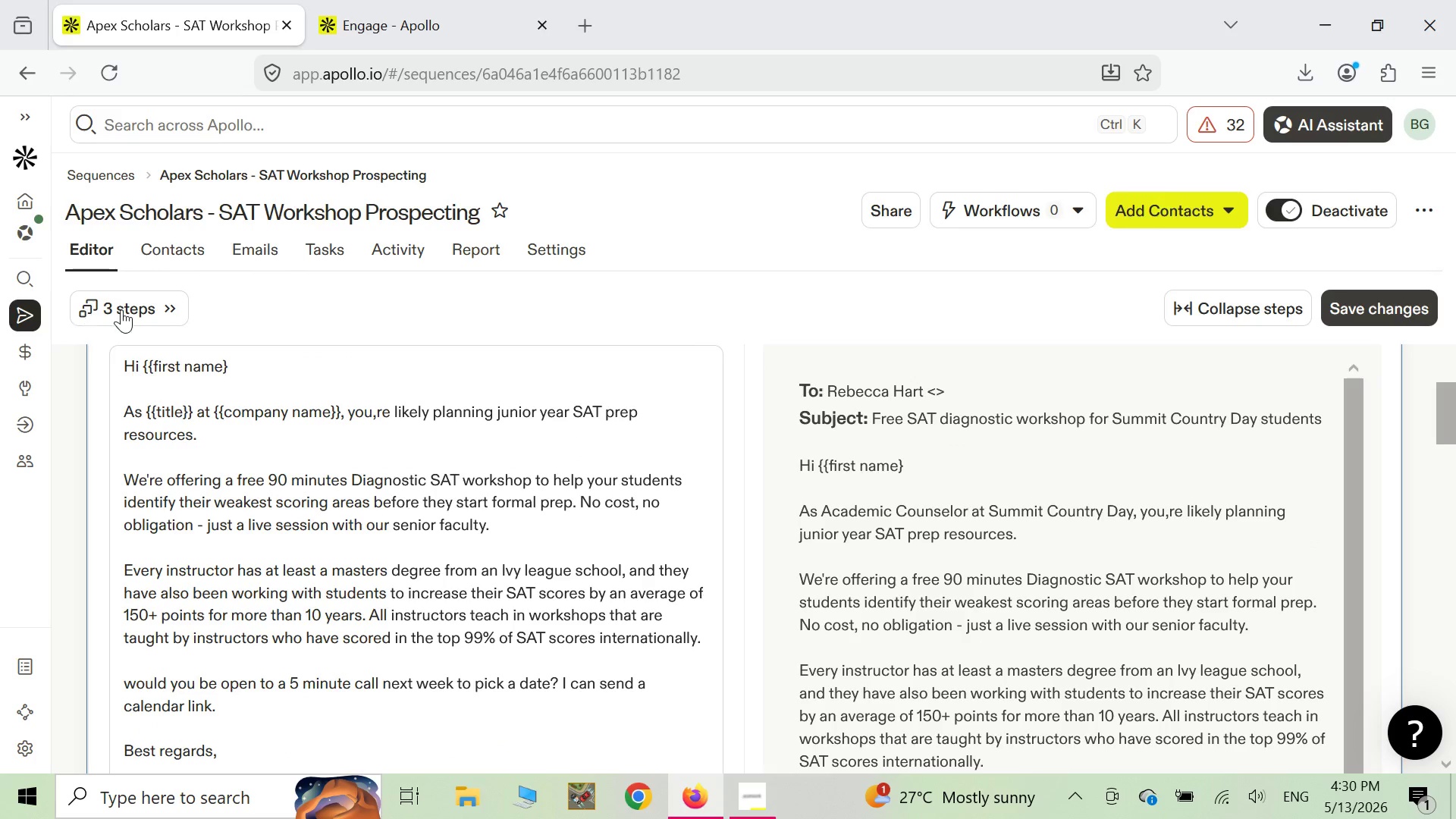 
left_click([149, 312])
 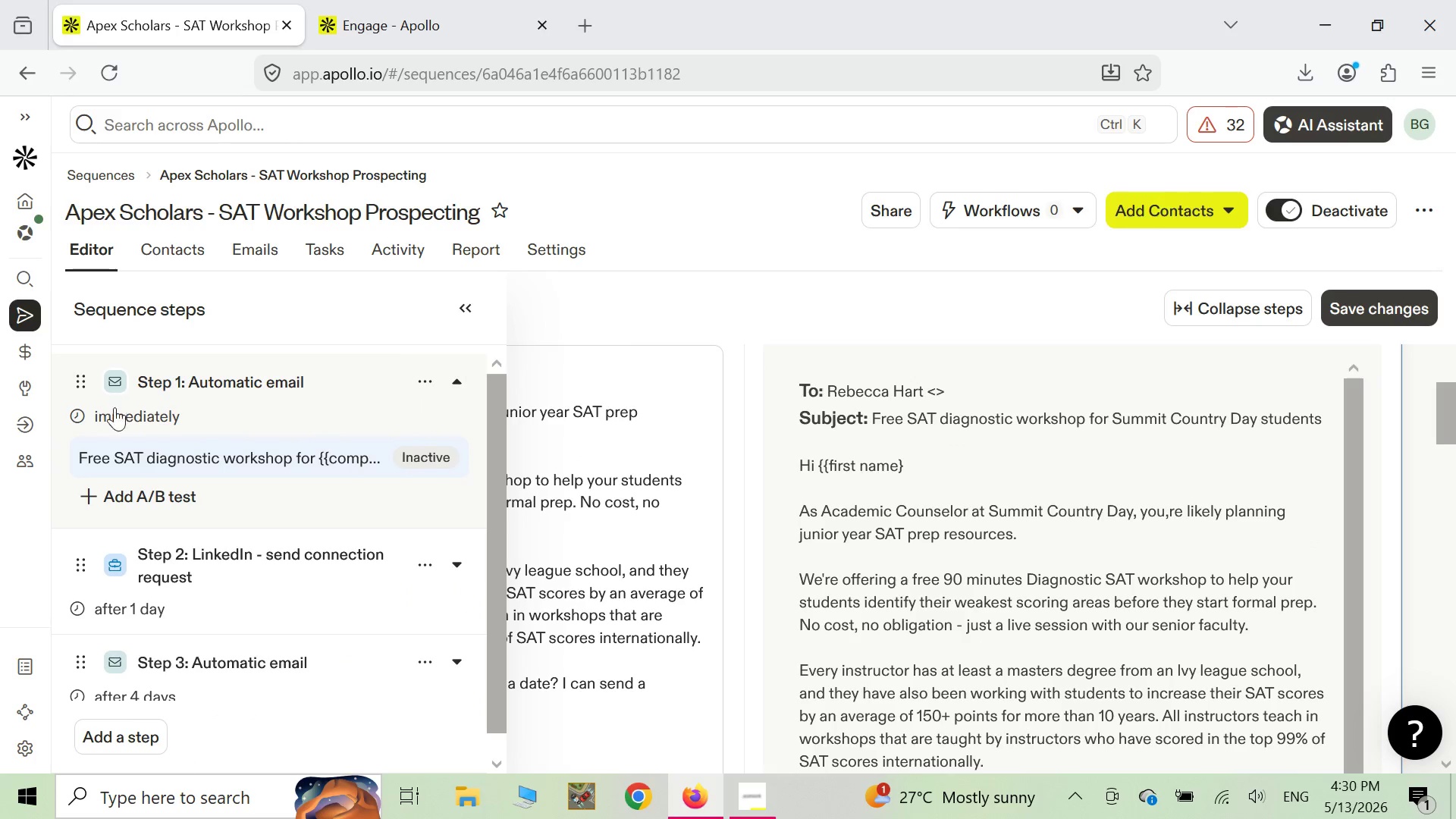 
wait(5.48)
 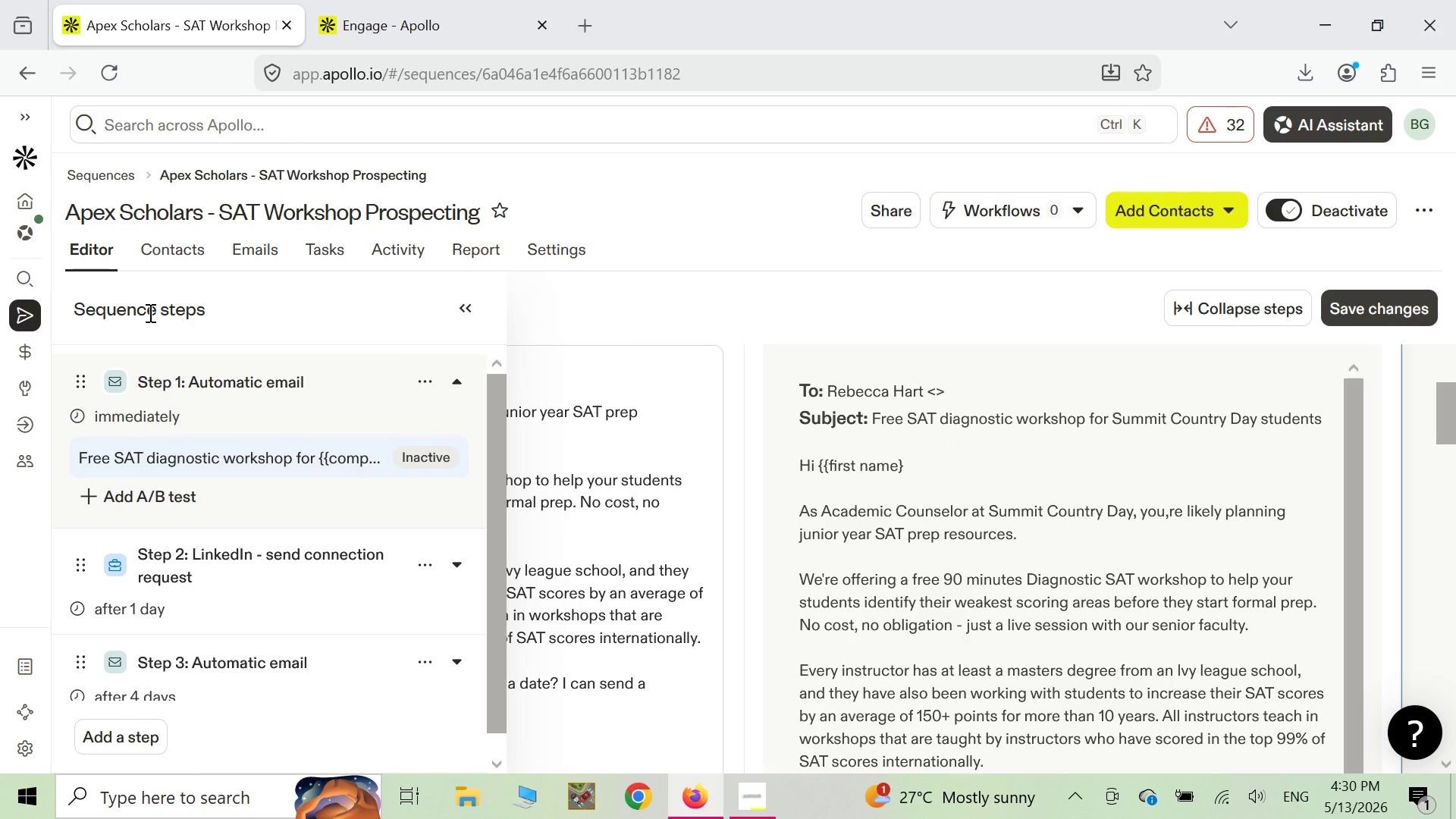 
left_click([124, 417])
 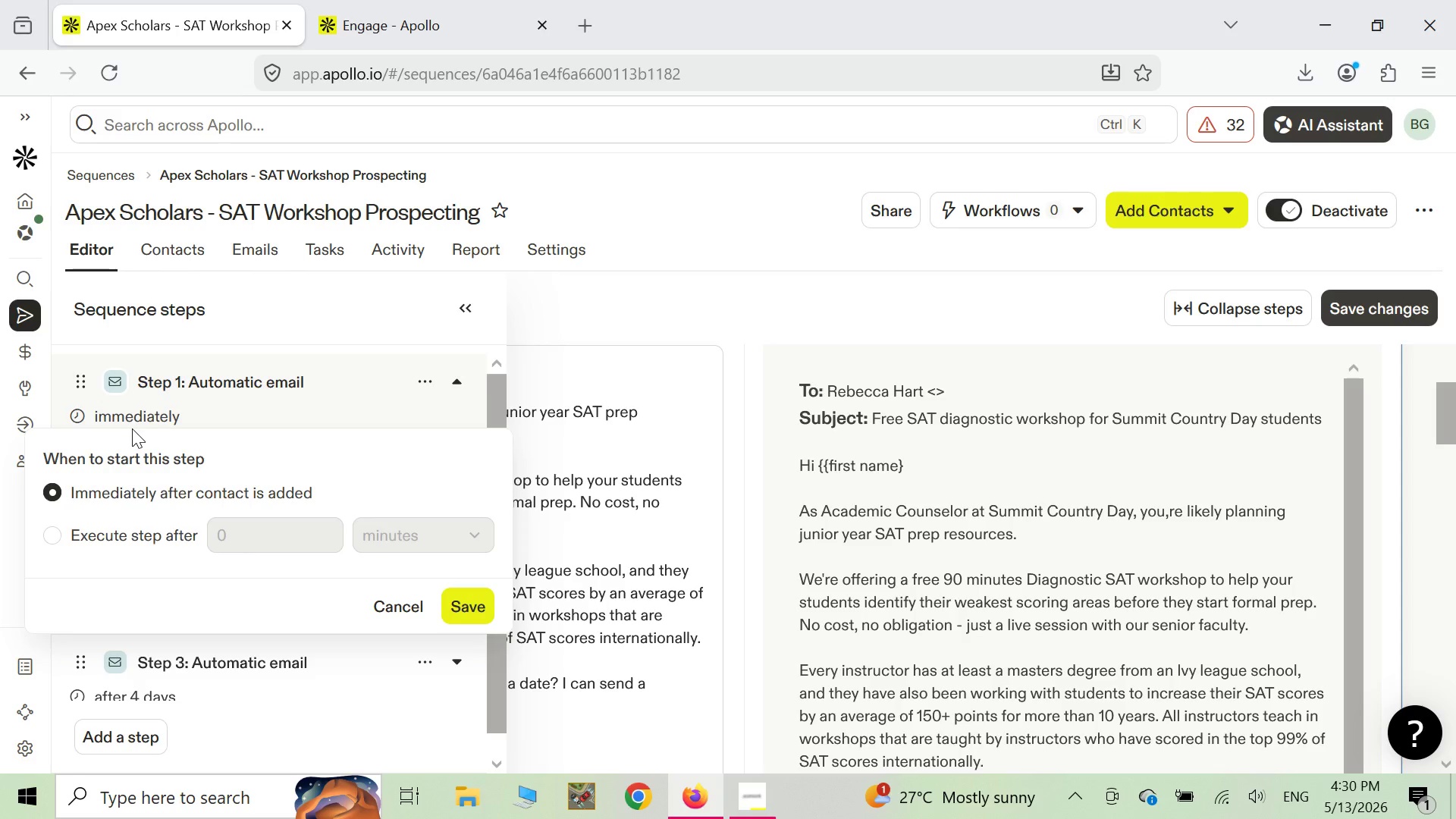 
wait(10.75)
 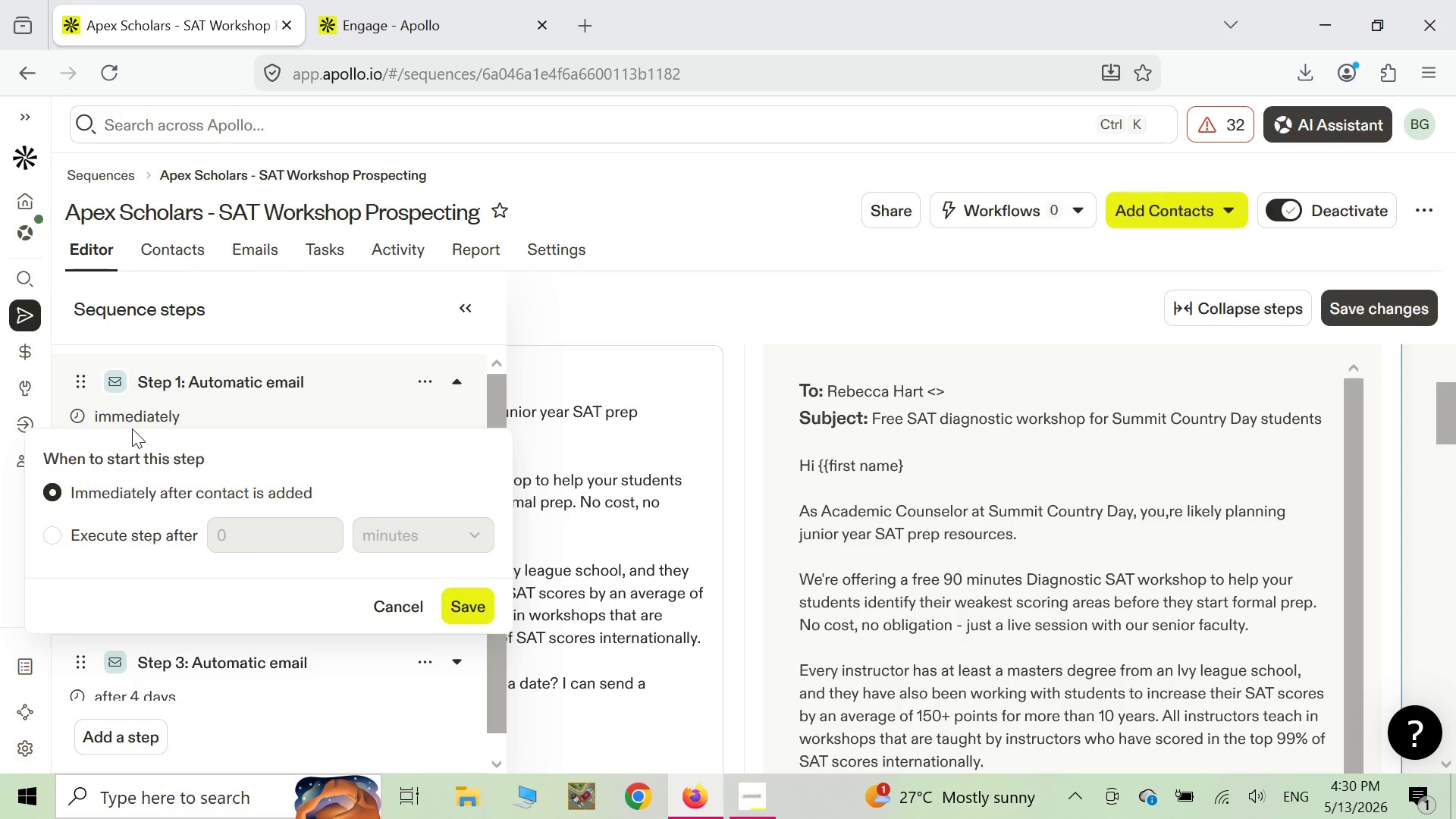 
left_click([475, 619])
 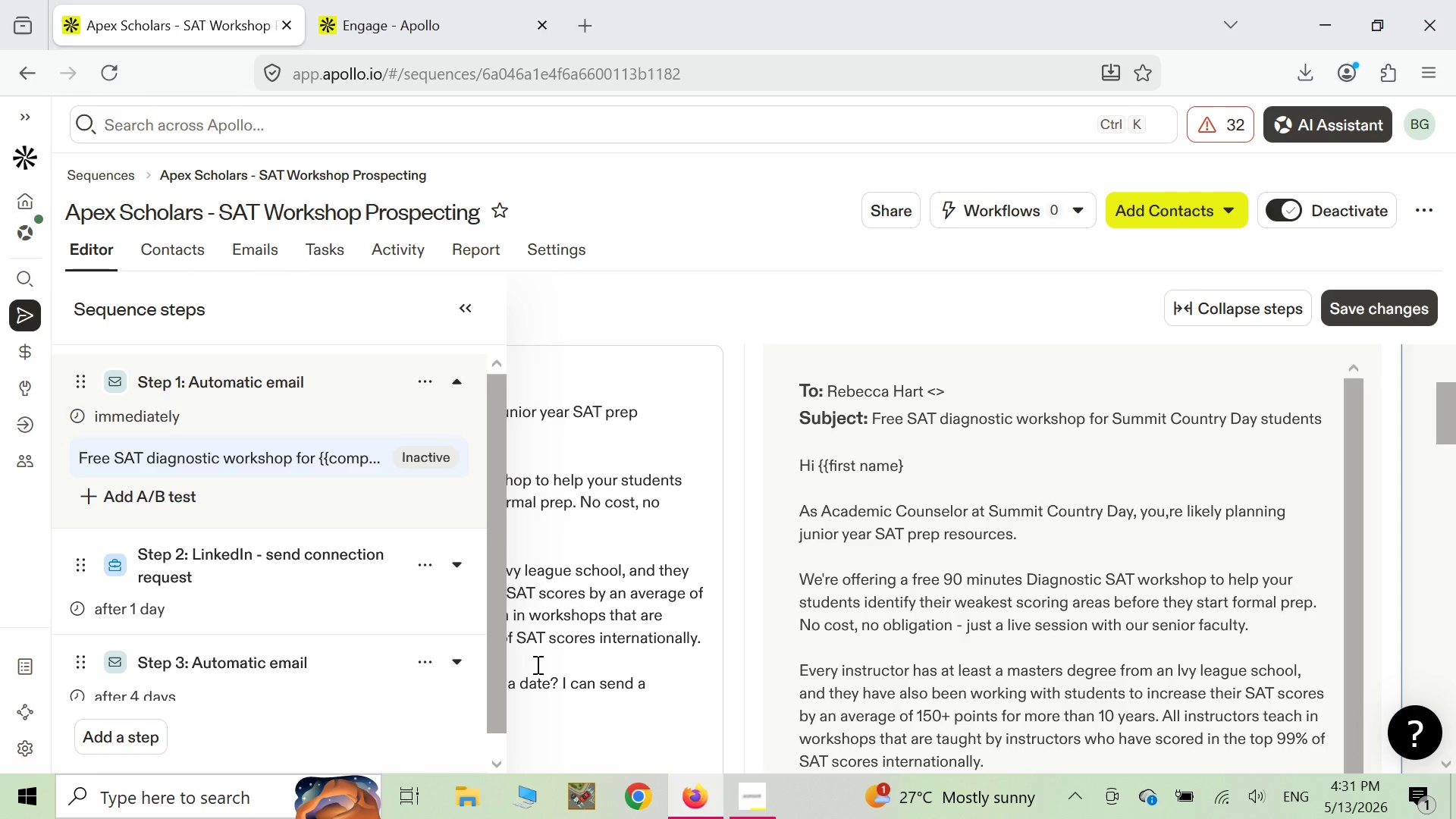 
wait(46.22)
 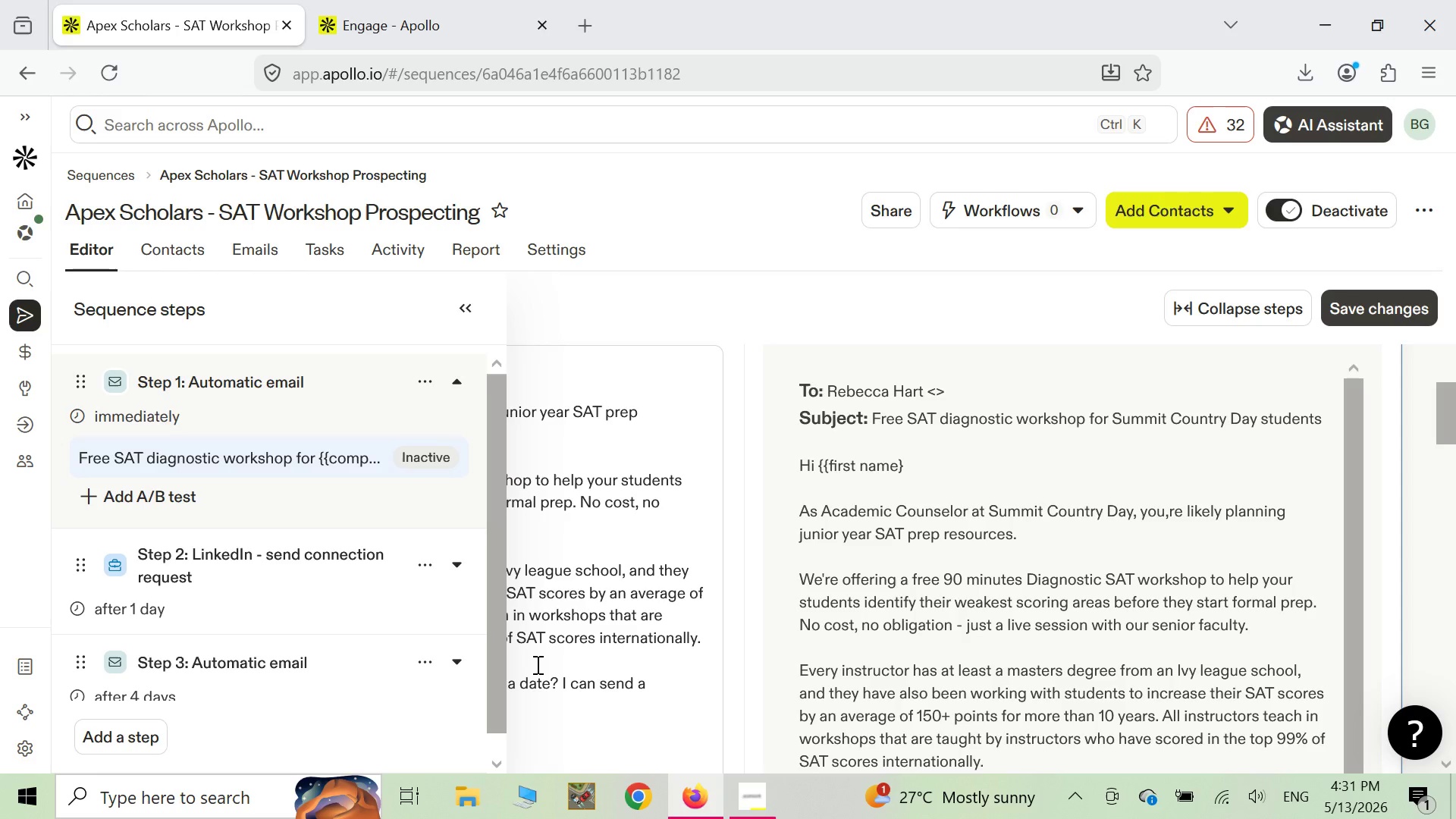 
left_click([132, 610])
 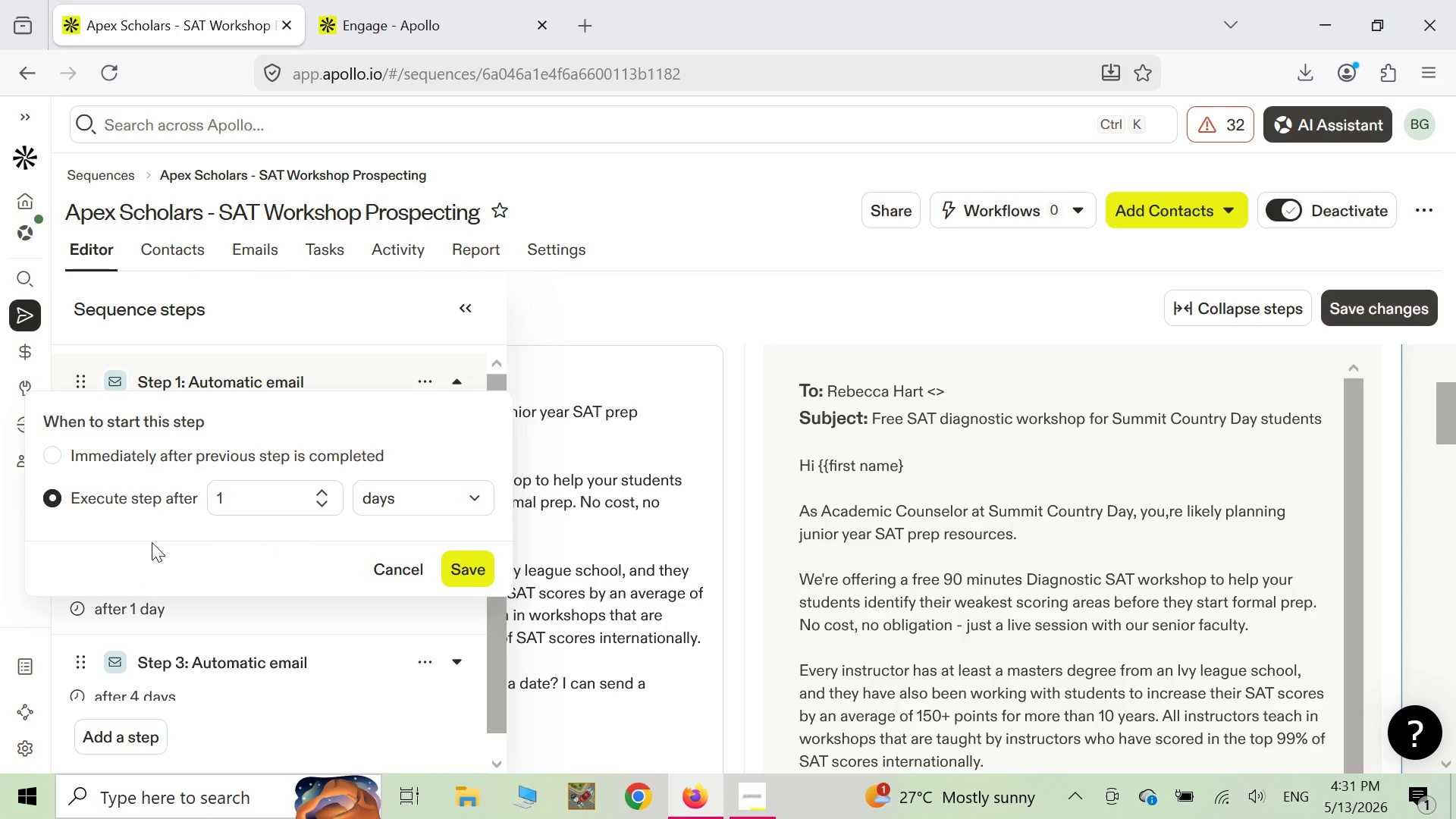 
scroll: coordinate [152, 542], scroll_direction: down, amount: 3.0
 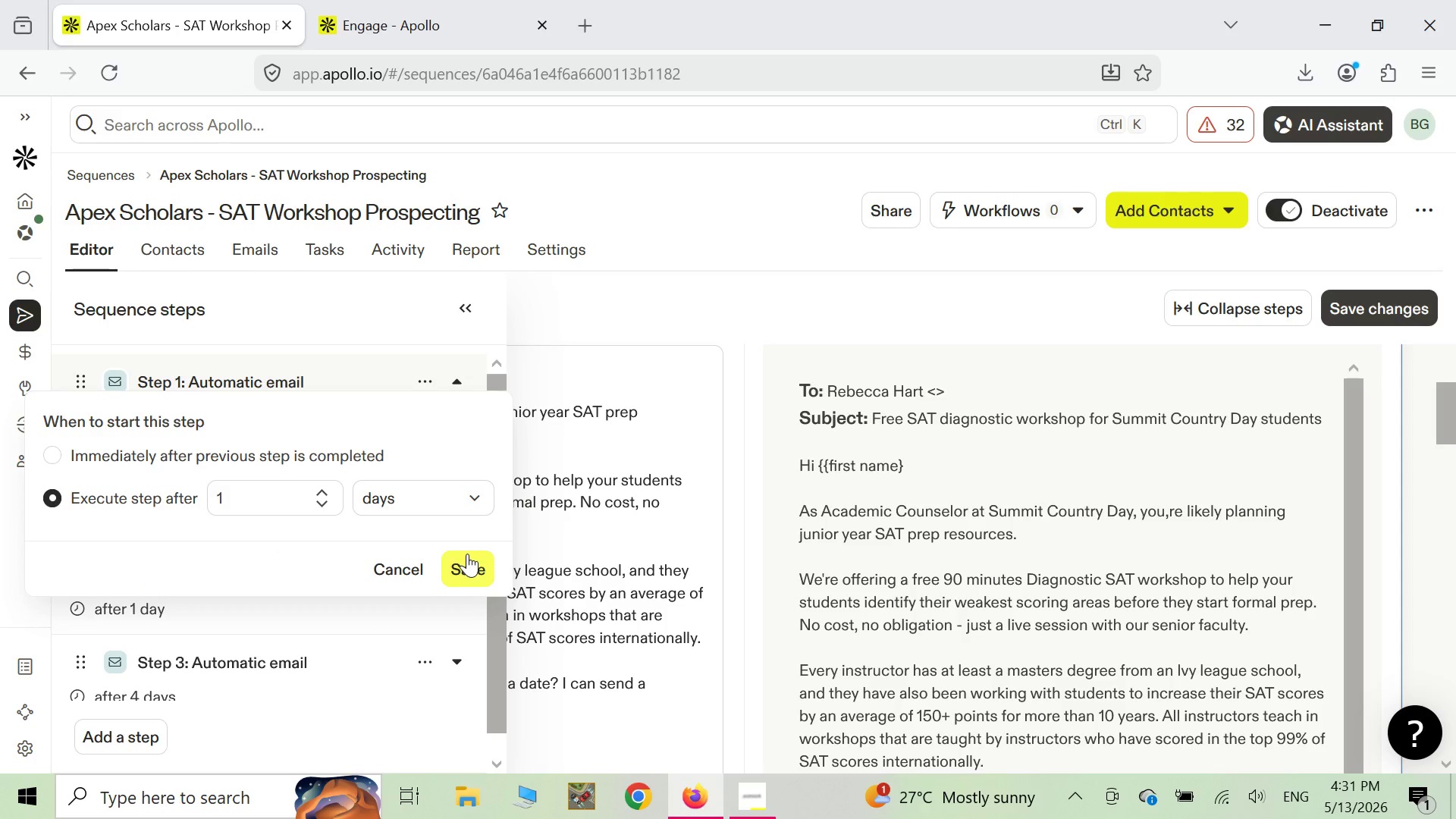 
wait(6.46)
 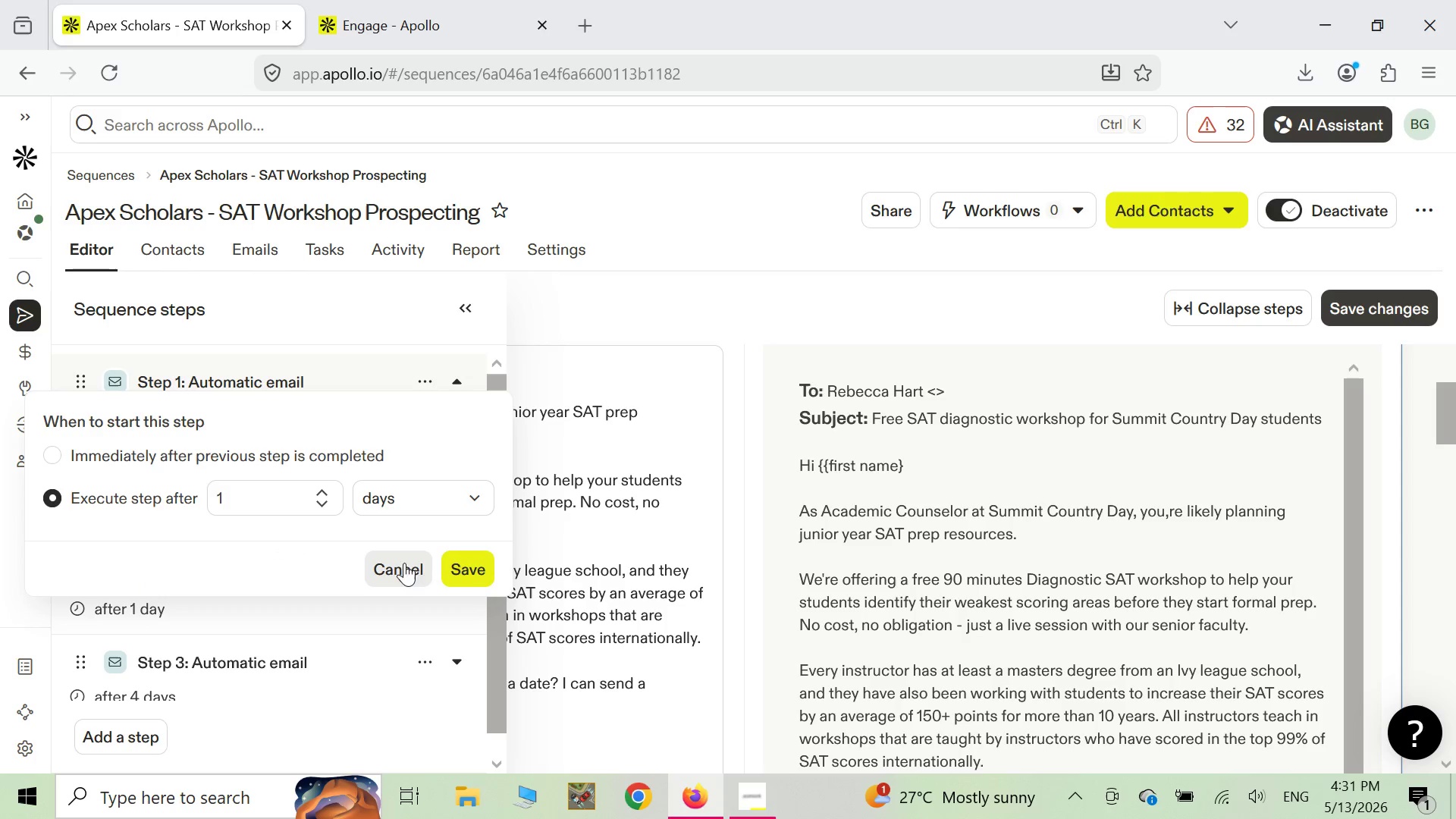 
left_click([466, 580])
 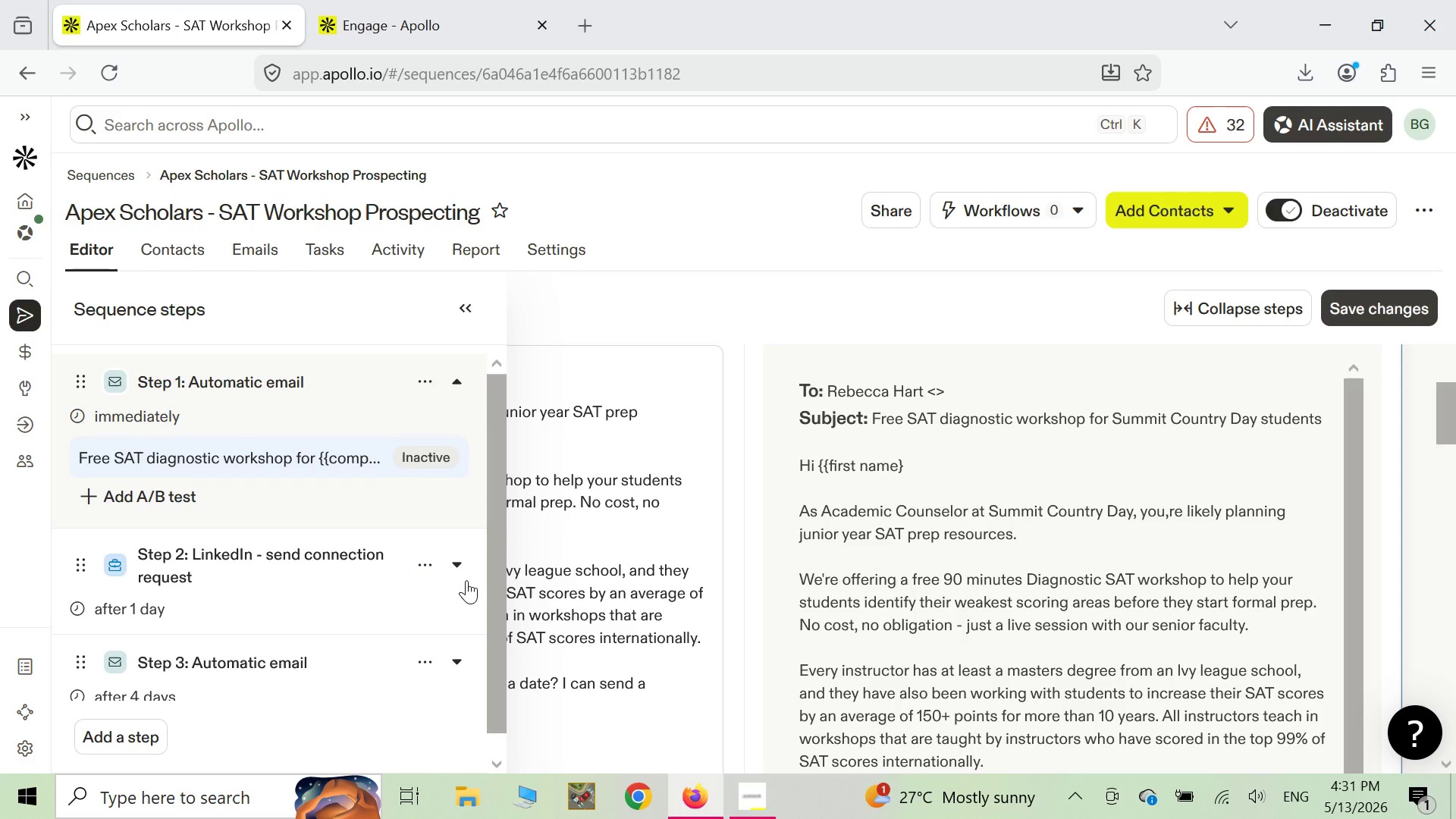 
scroll: coordinate [466, 580], scroll_direction: down, amount: 3.0
 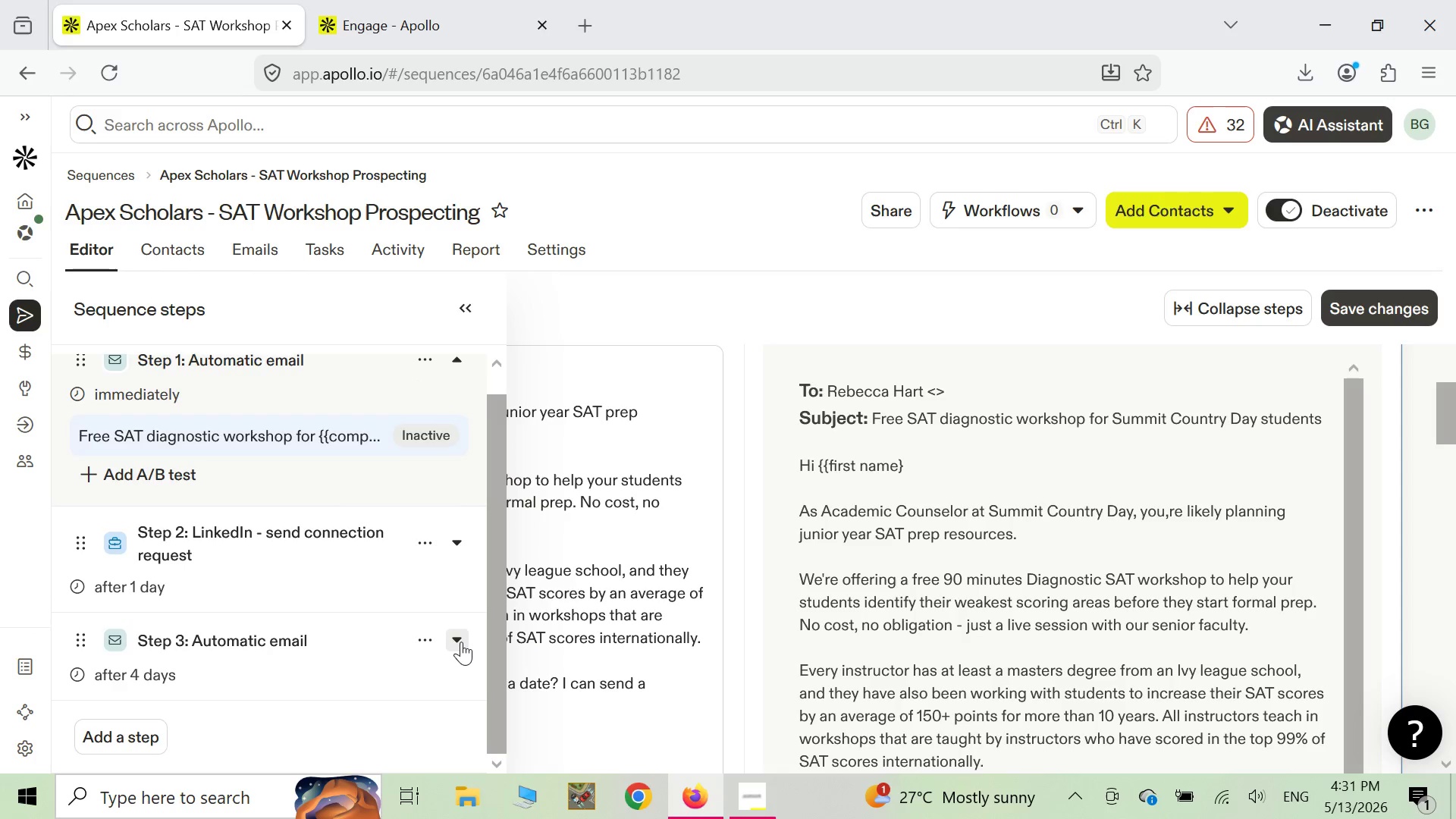 
left_click([461, 642])
 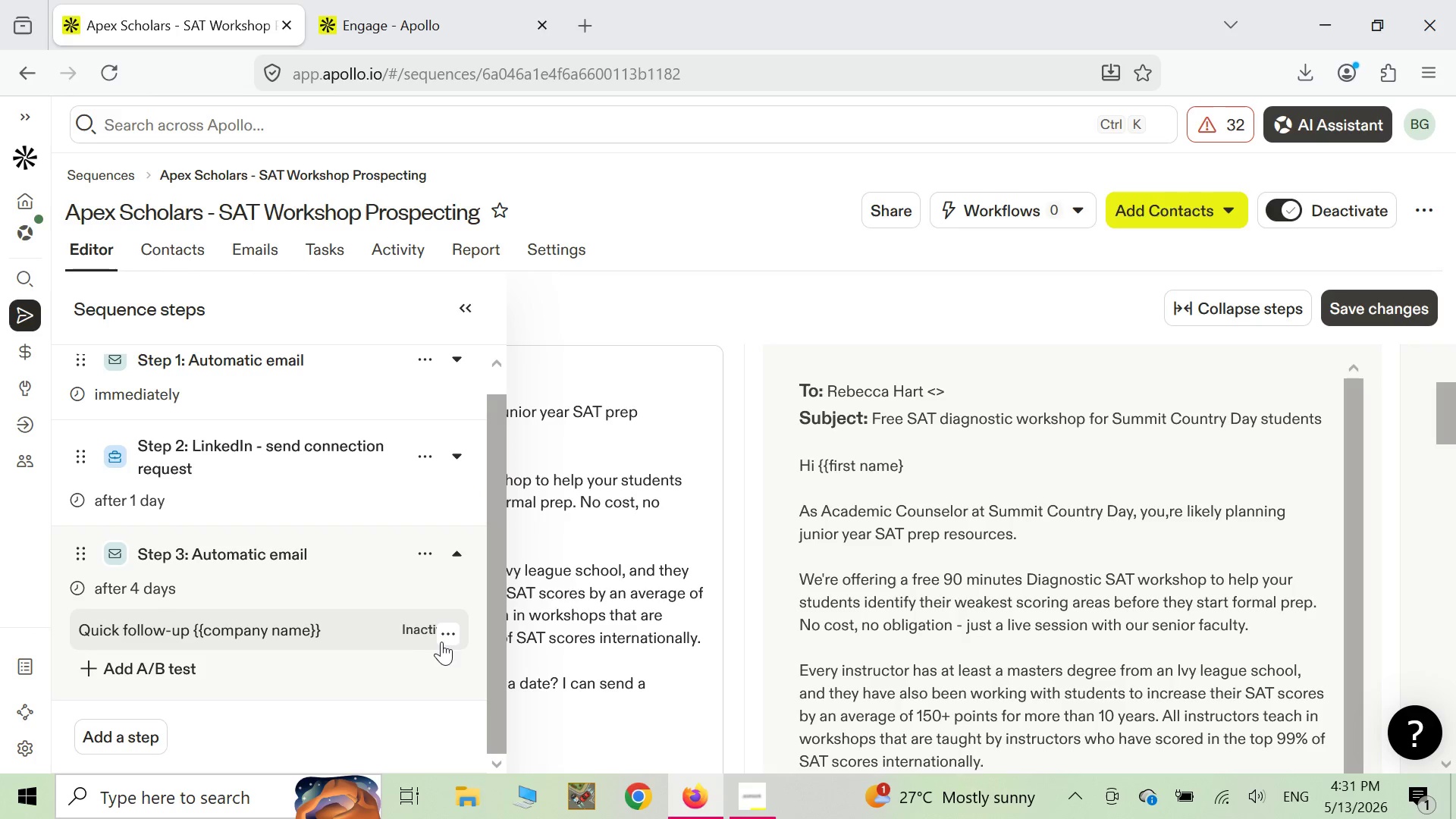 
left_click([447, 638])
 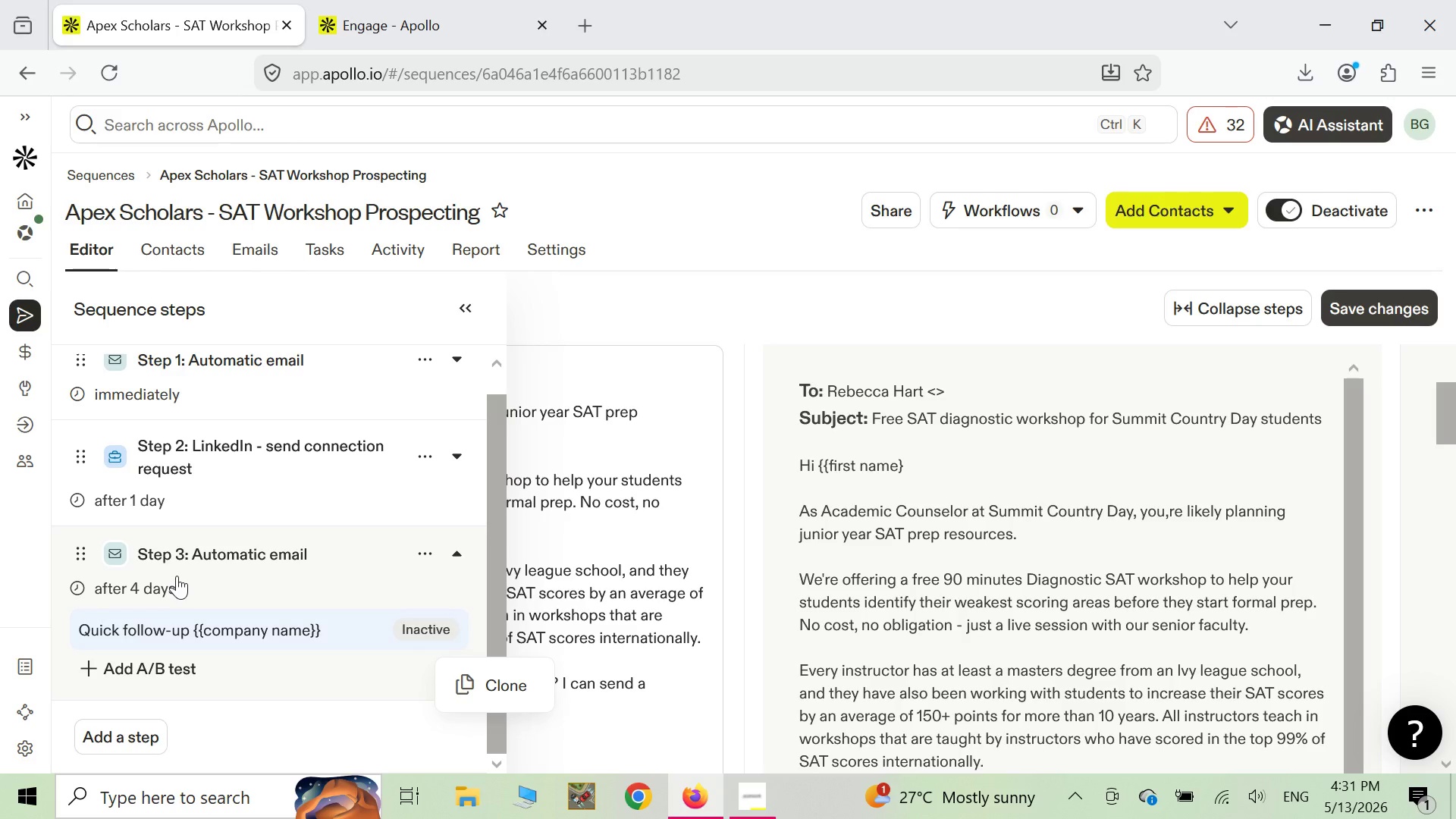 
left_click([162, 589])
 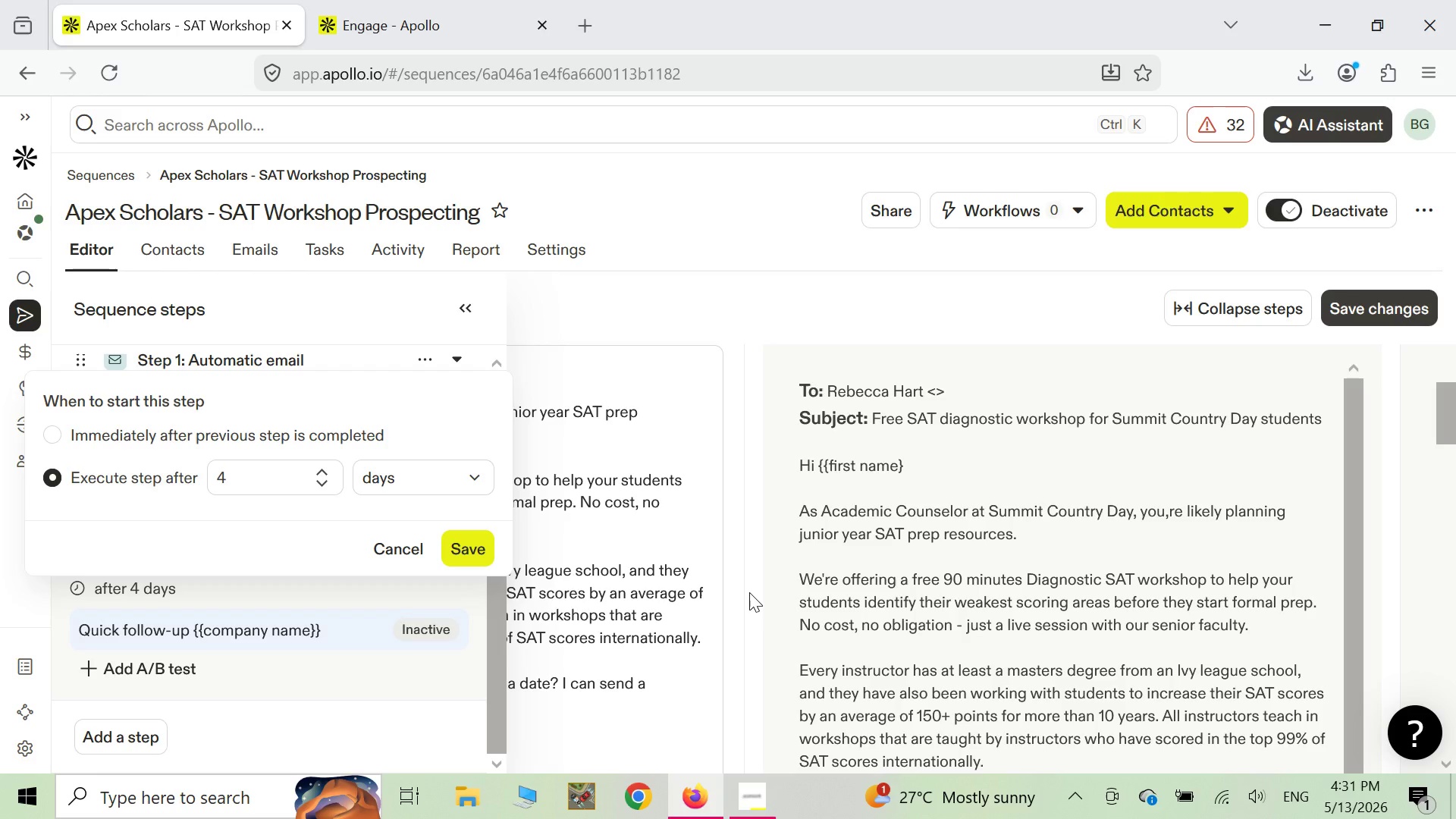 
wait(25.17)
 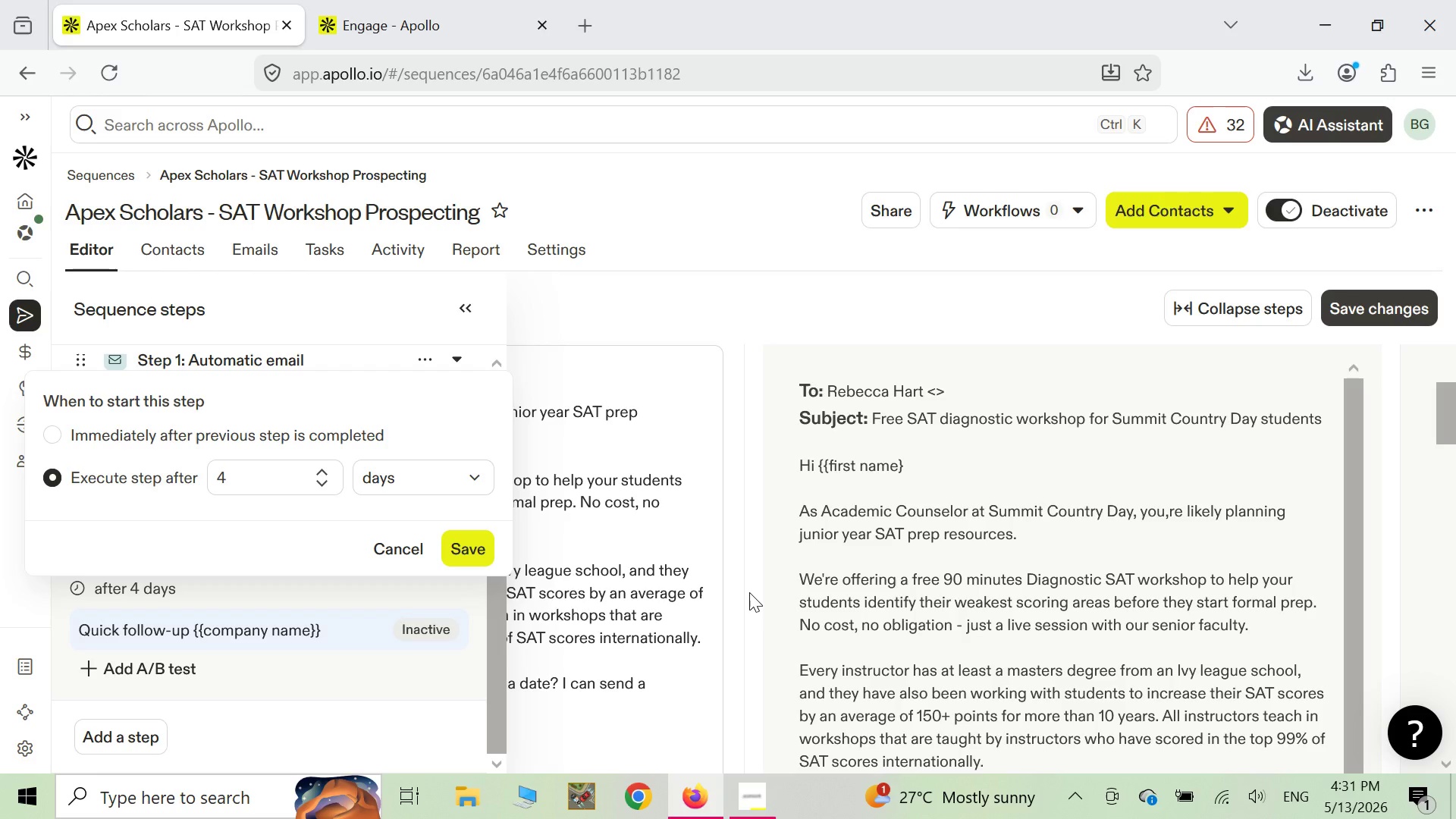 
left_click([467, 558])
 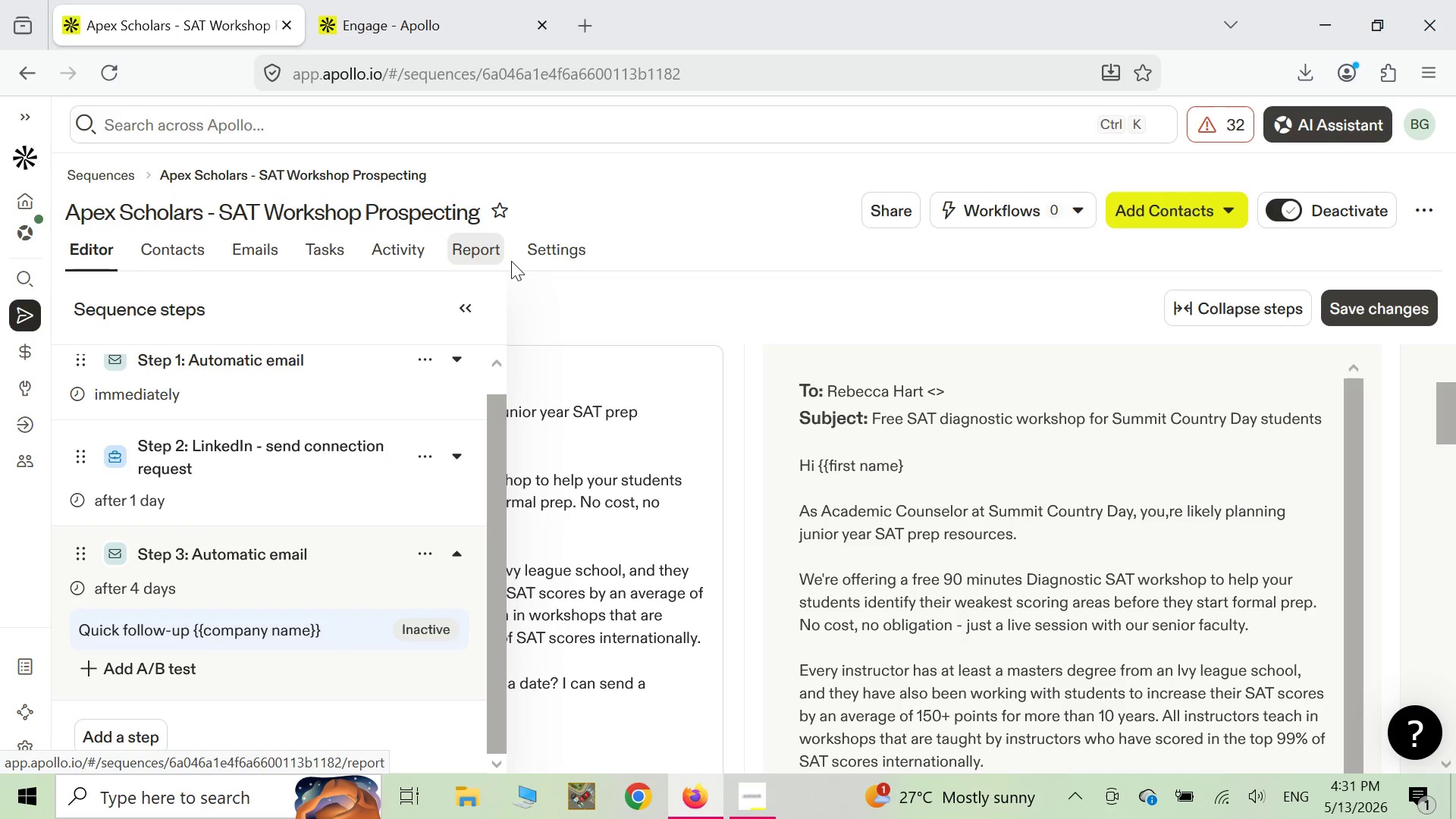 
left_click([546, 259])
 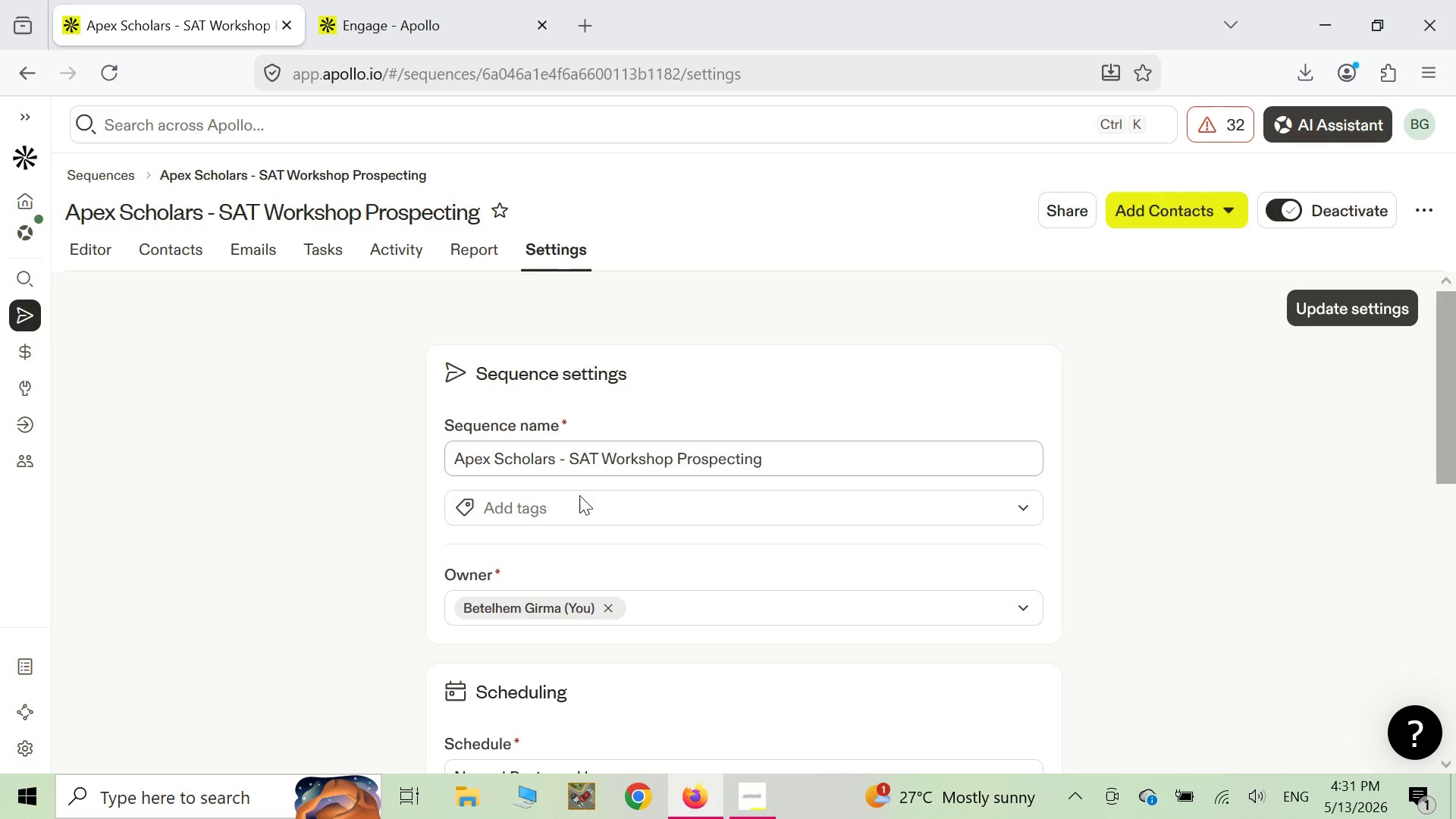 
scroll: coordinate [617, 548], scroll_direction: down, amount: 3.0
 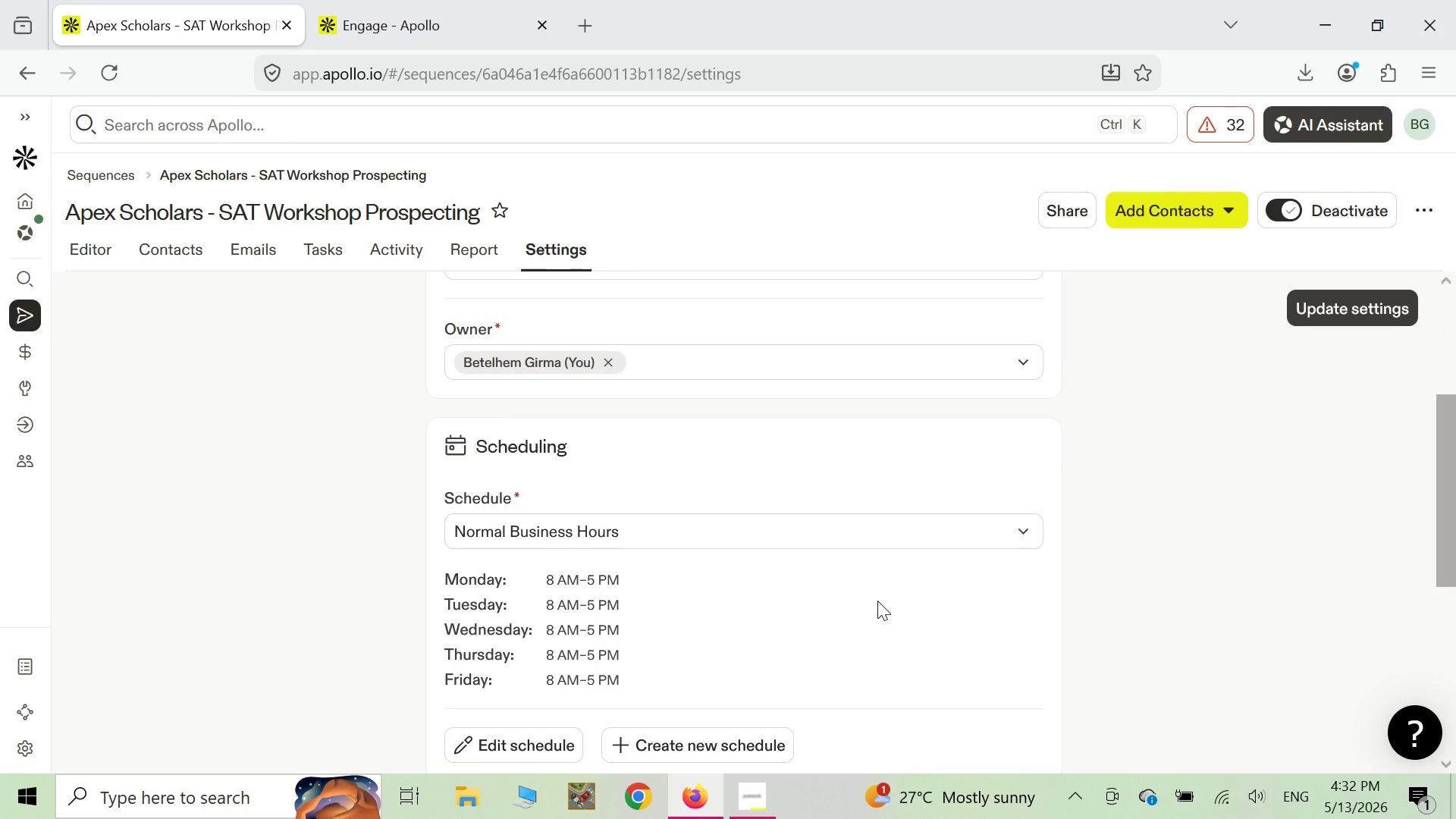 
right_click([891, 610])